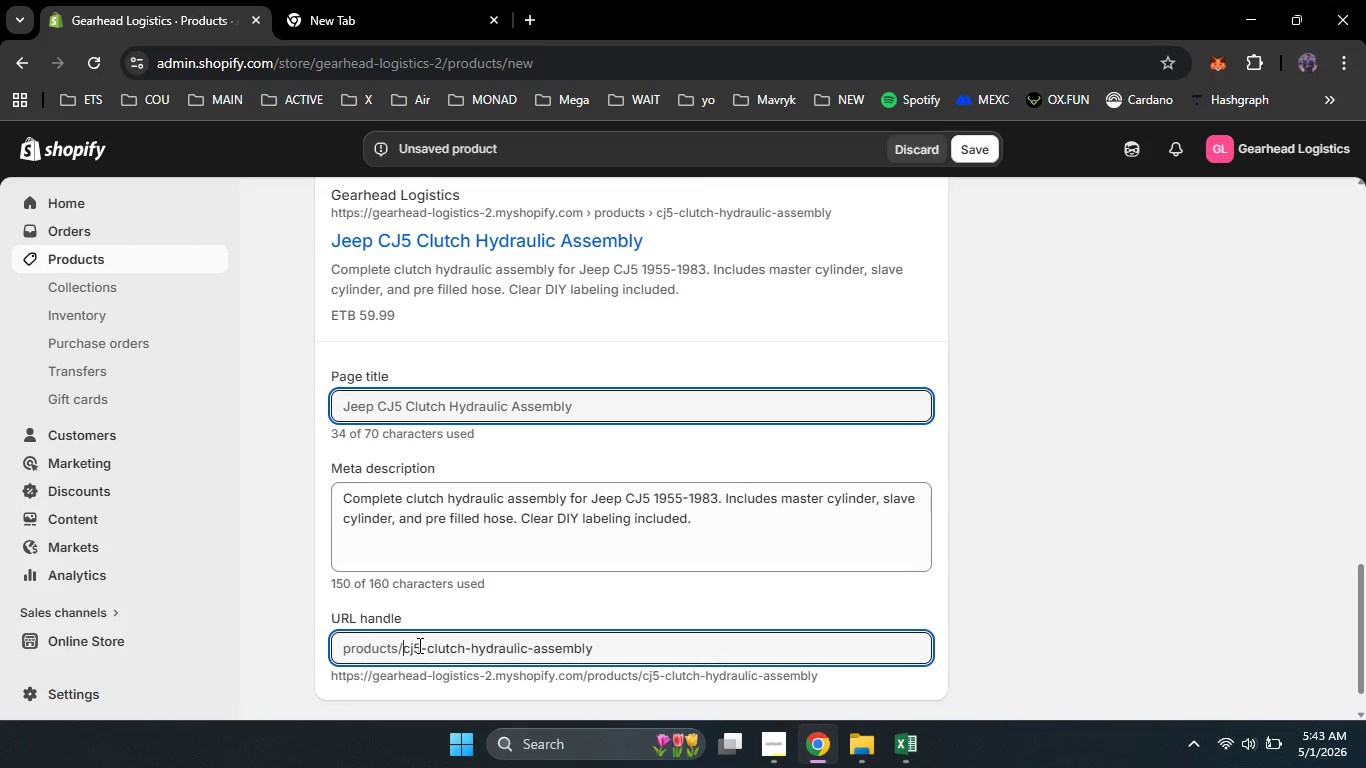 
key(Delete)
 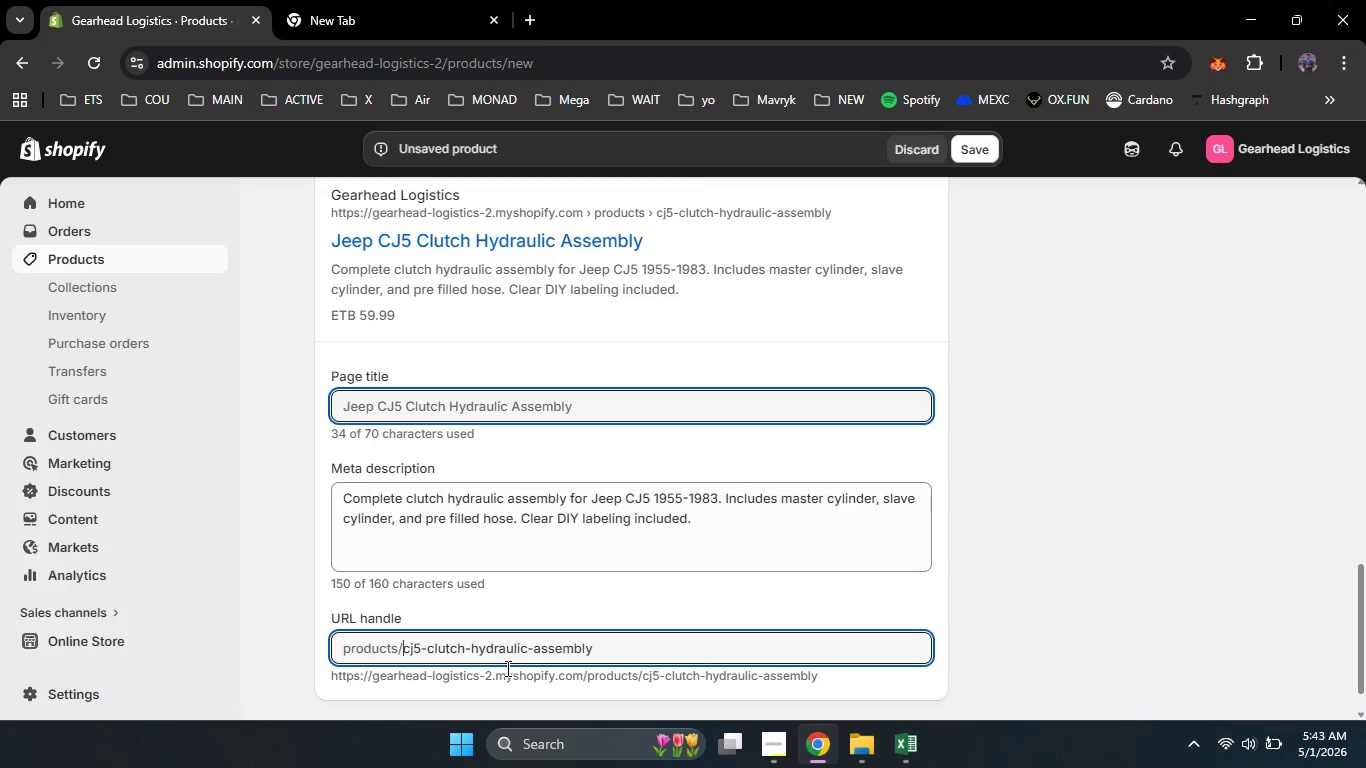 
wait(10.23)
 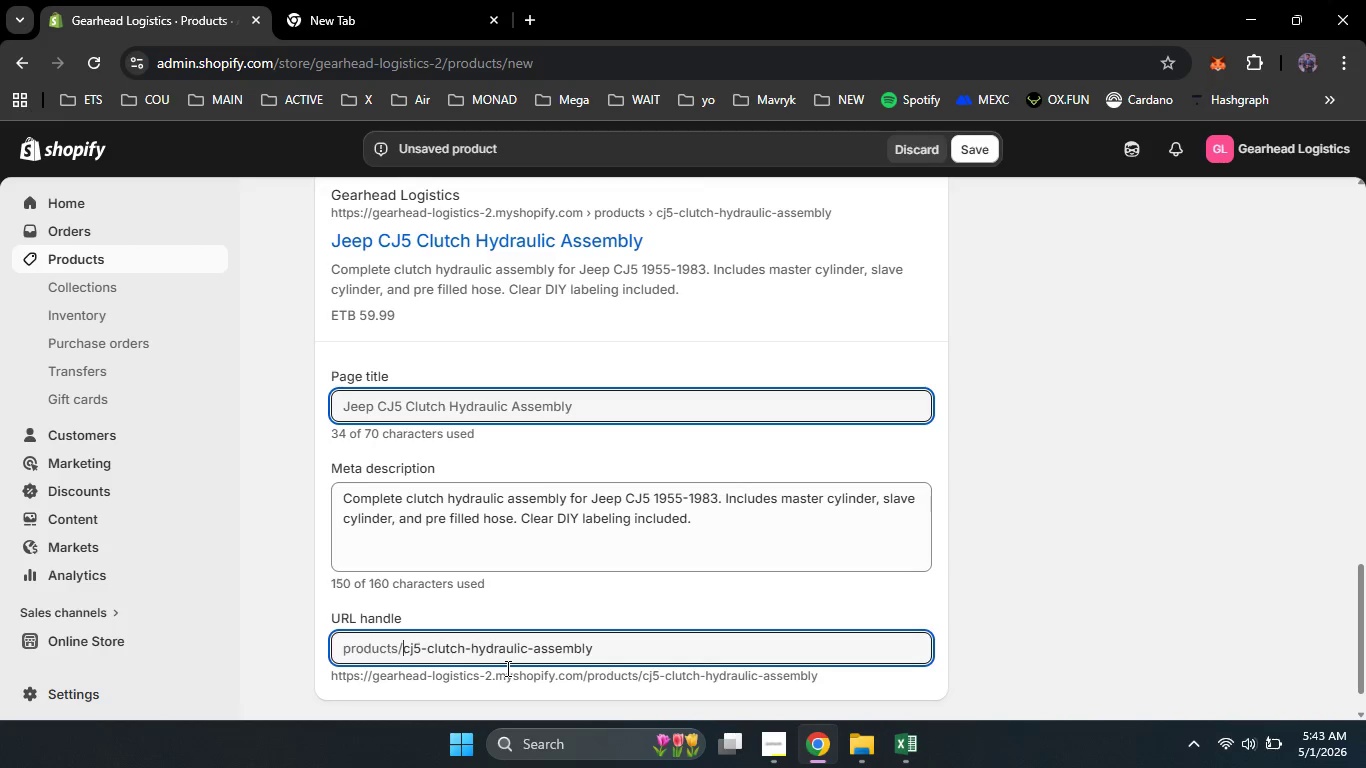 
left_click([974, 152])
 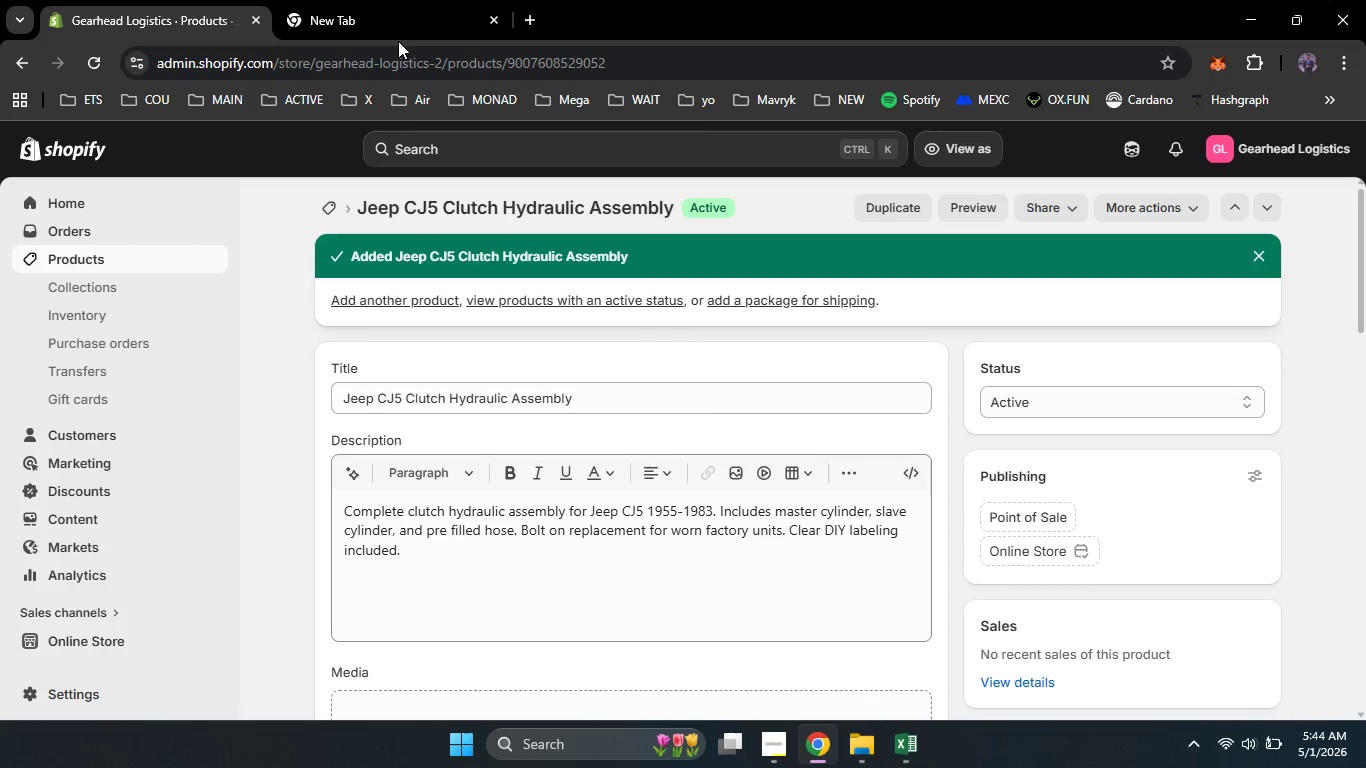 
wait(15.05)
 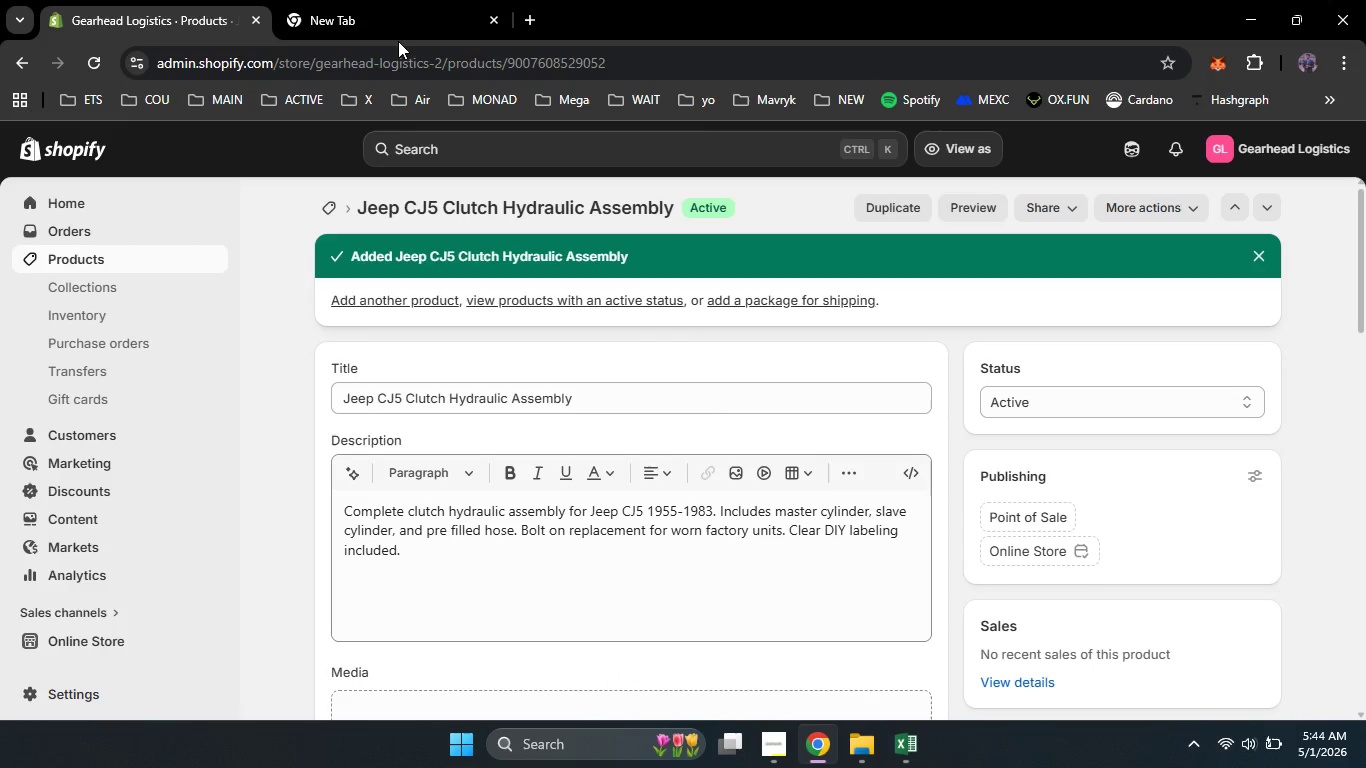 
scroll: coordinate [528, 390], scroll_direction: down, amount: 2.0
 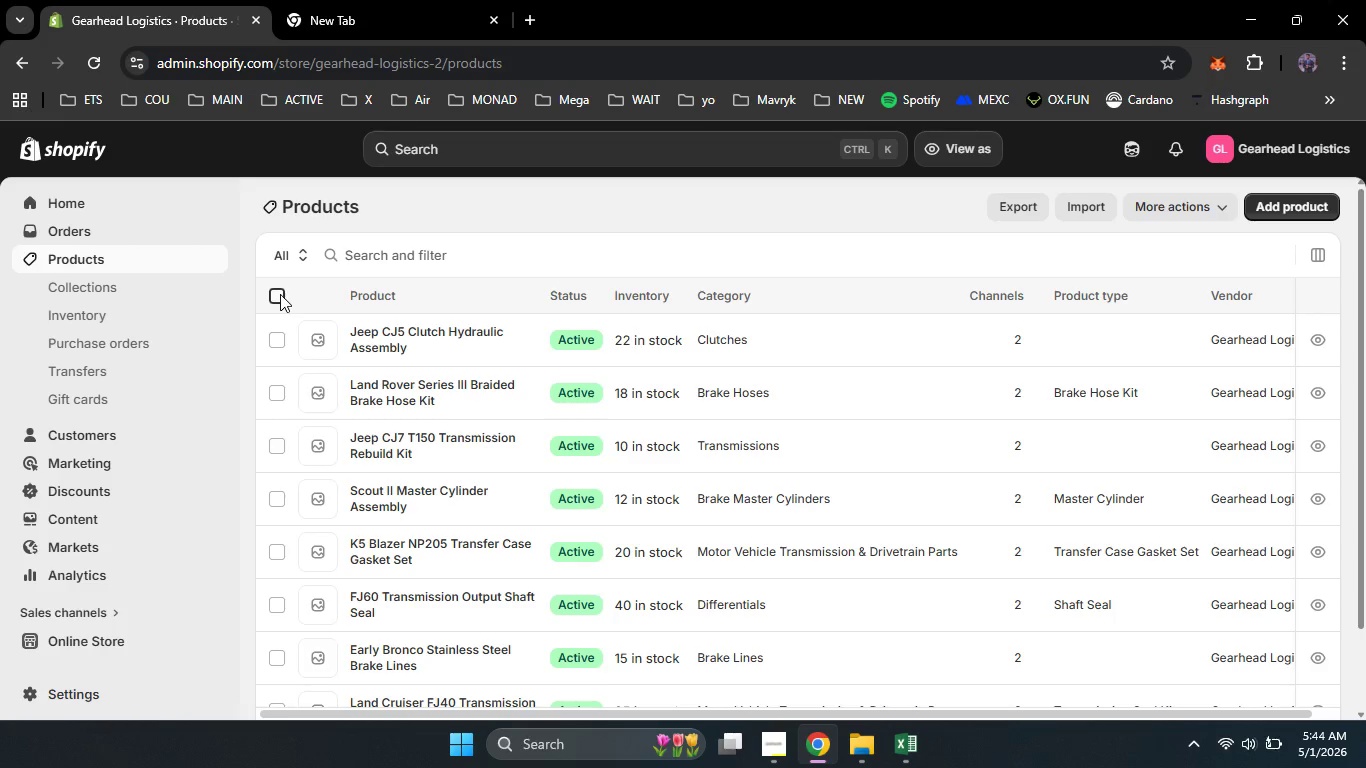 
left_click([280, 294])
 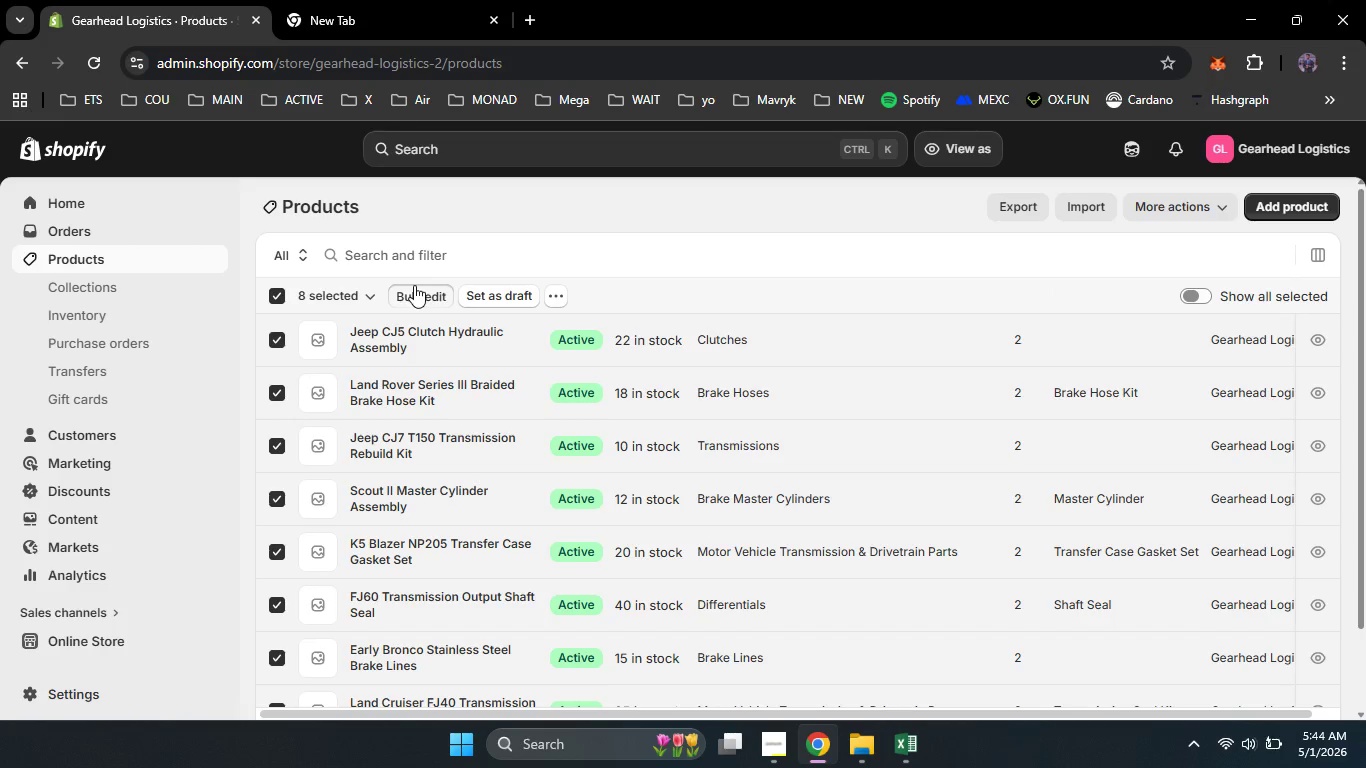 
left_click([414, 285])
 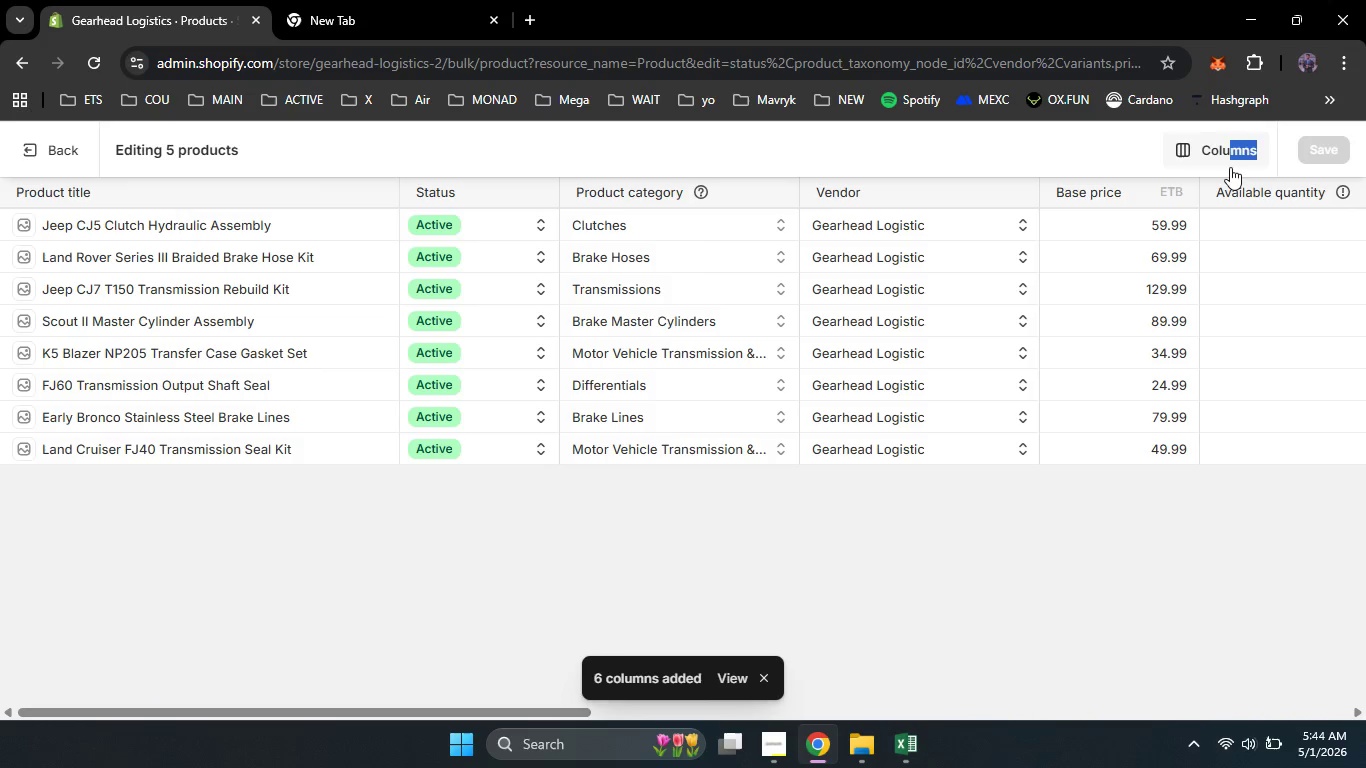 
wait(5.62)
 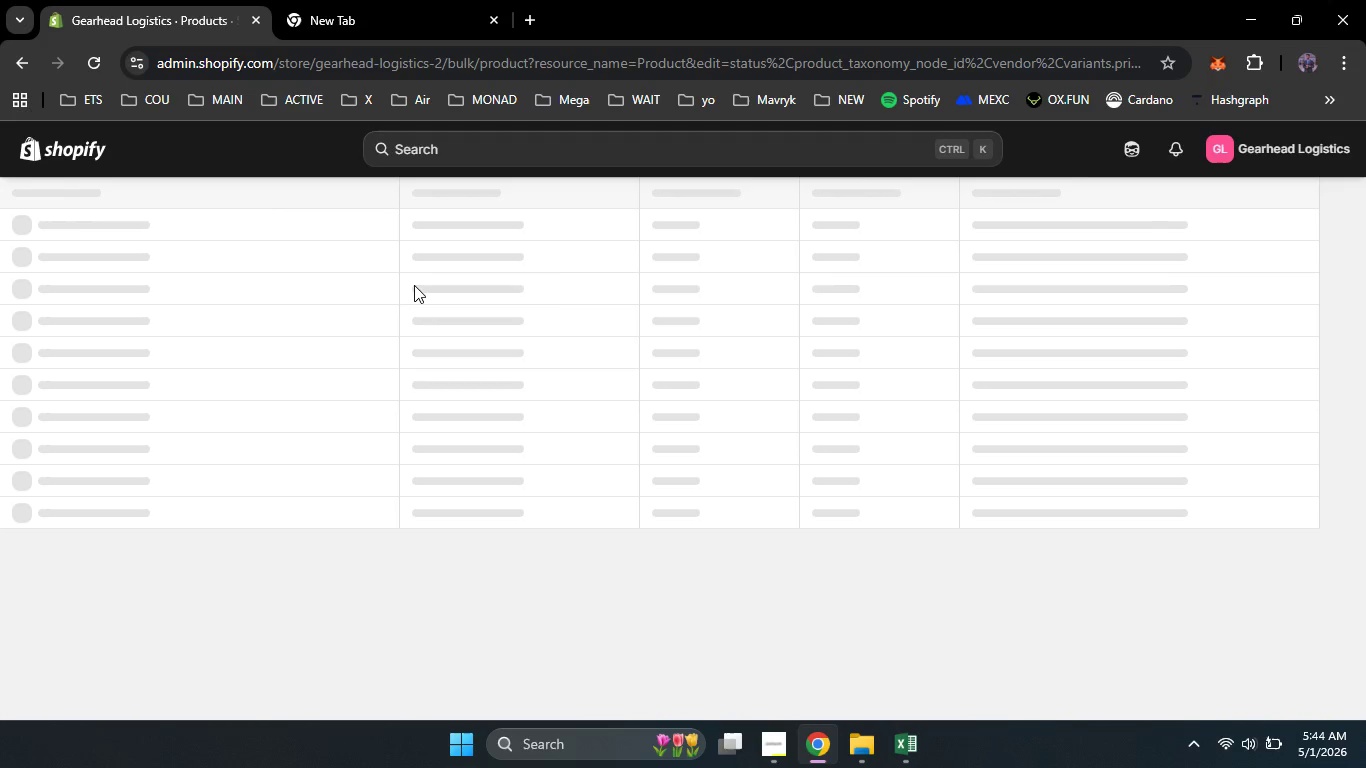 
left_click([1184, 150])
 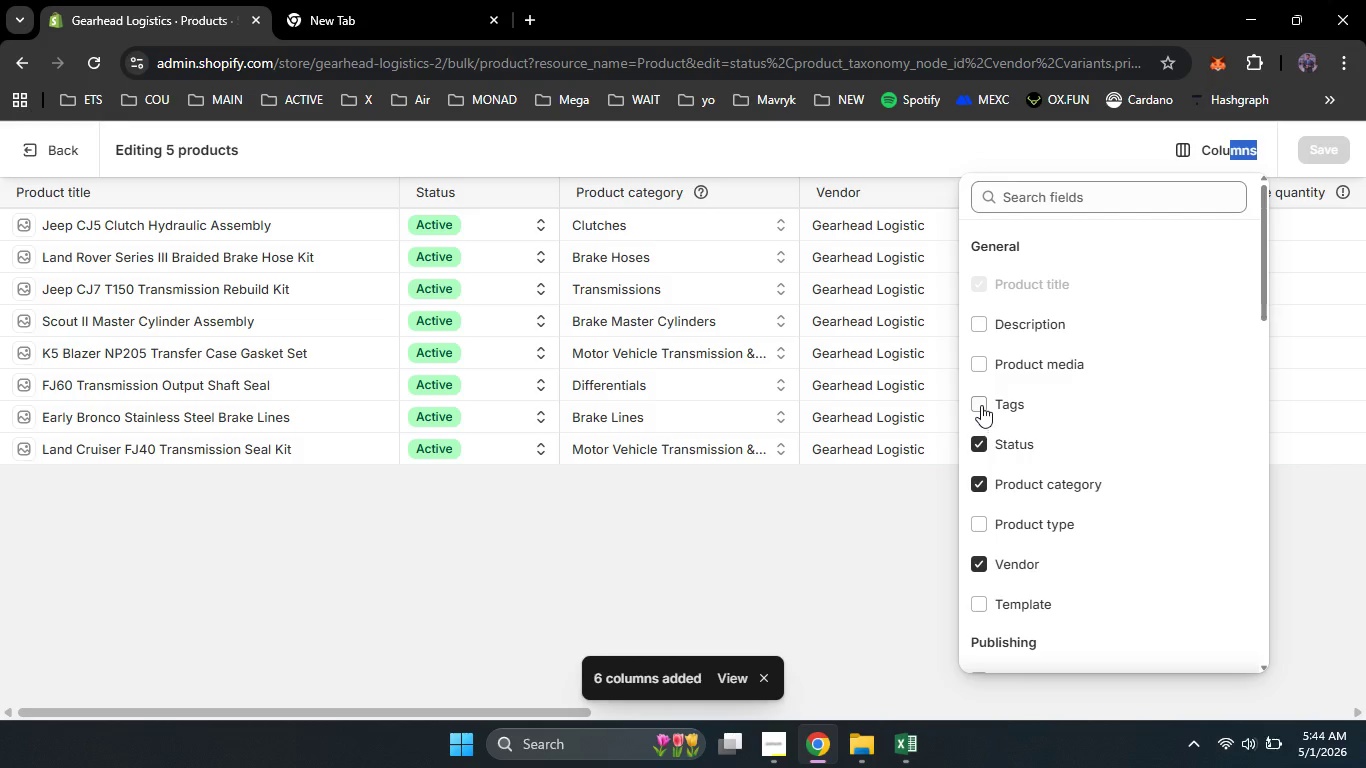 
left_click([981, 405])
 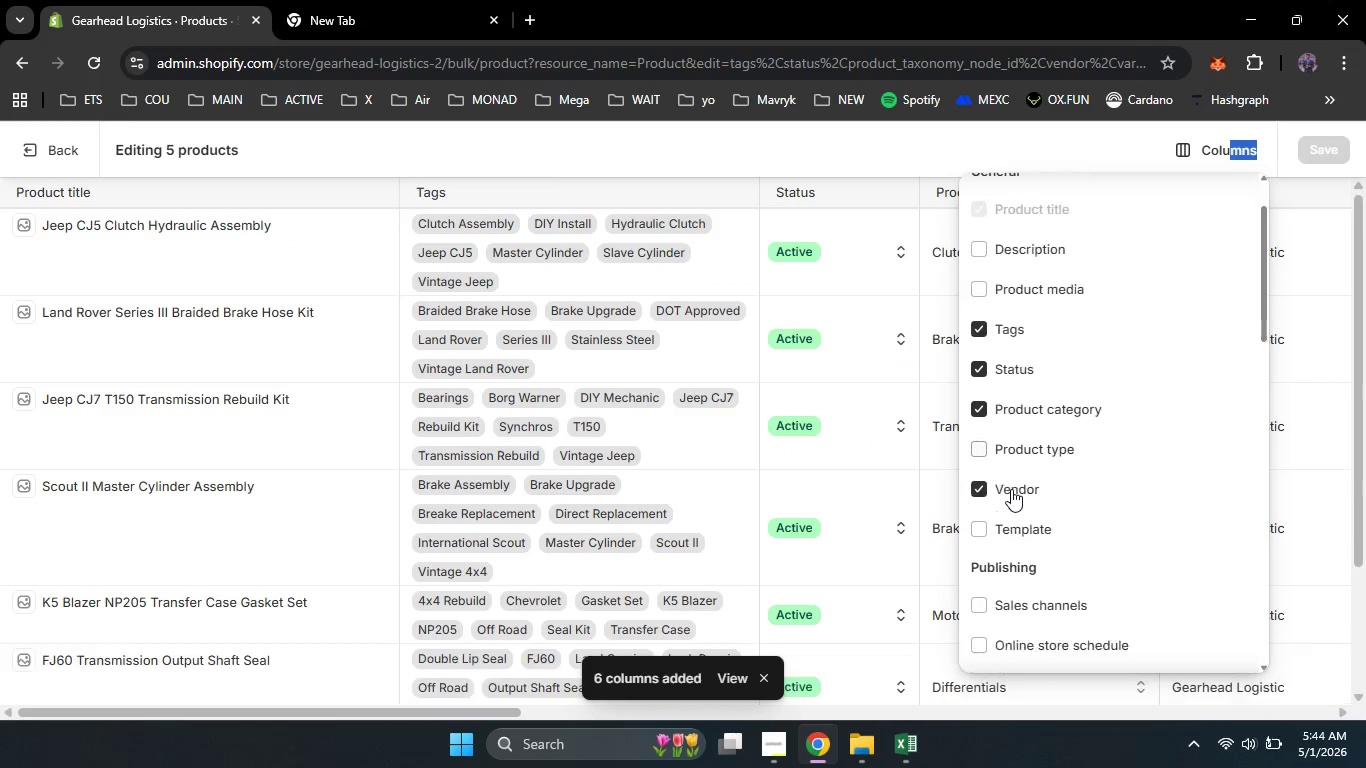 
scroll: coordinate [990, 390], scroll_direction: down, amount: 7.0
 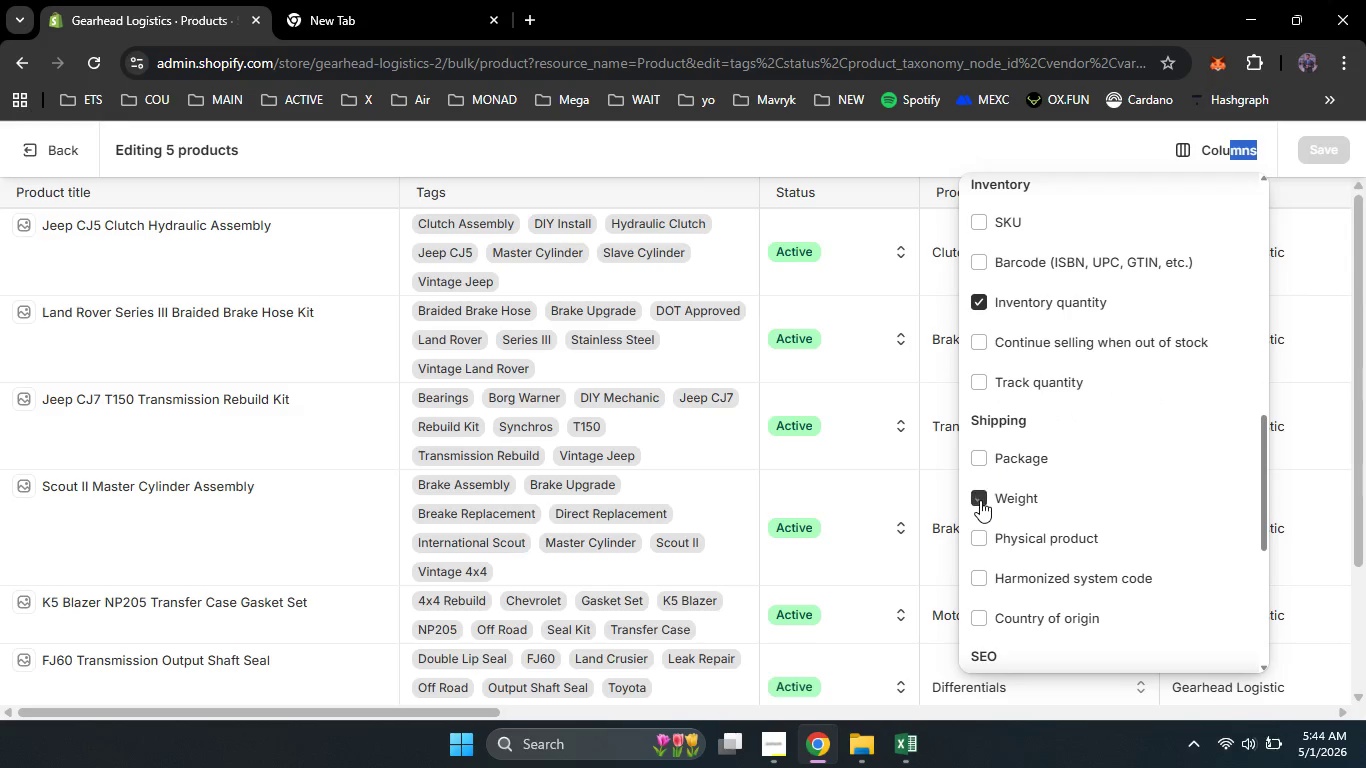 
left_click([980, 500])
 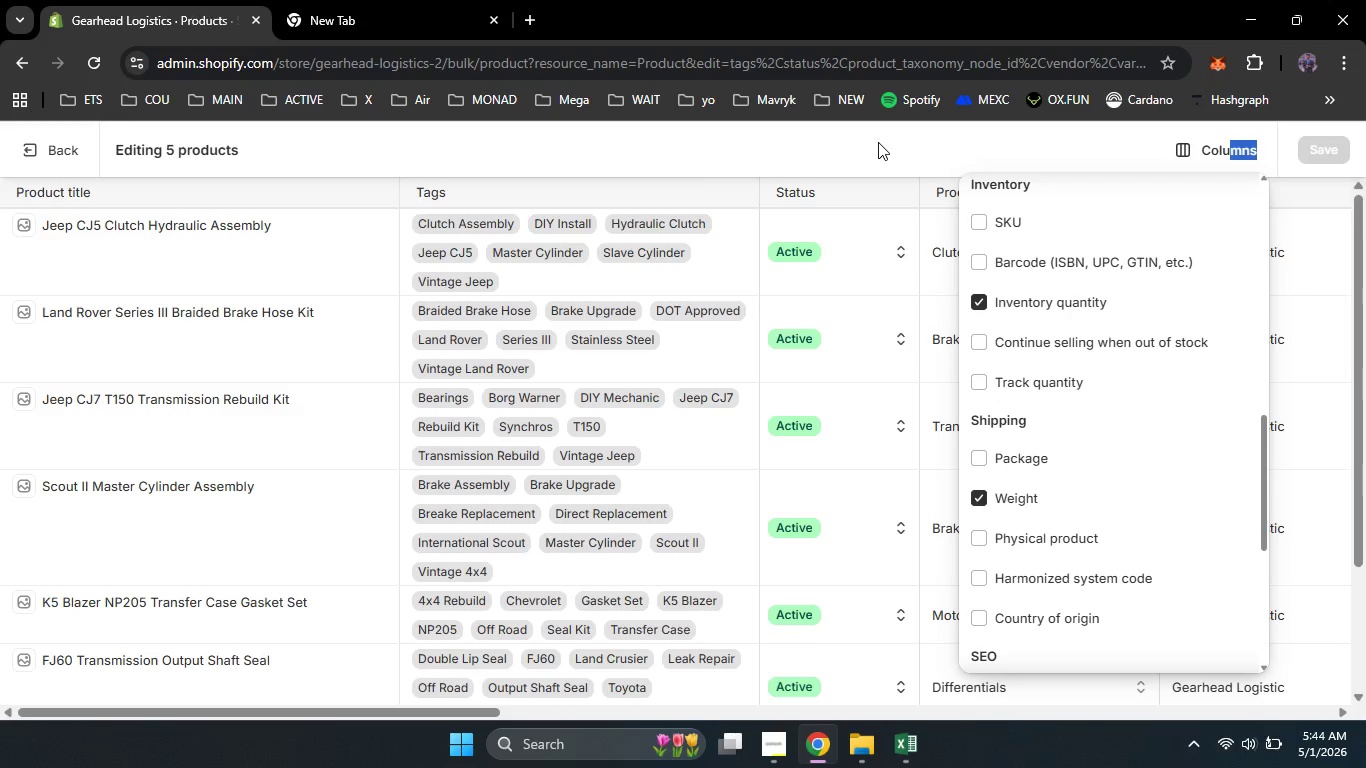 
left_click([878, 142])
 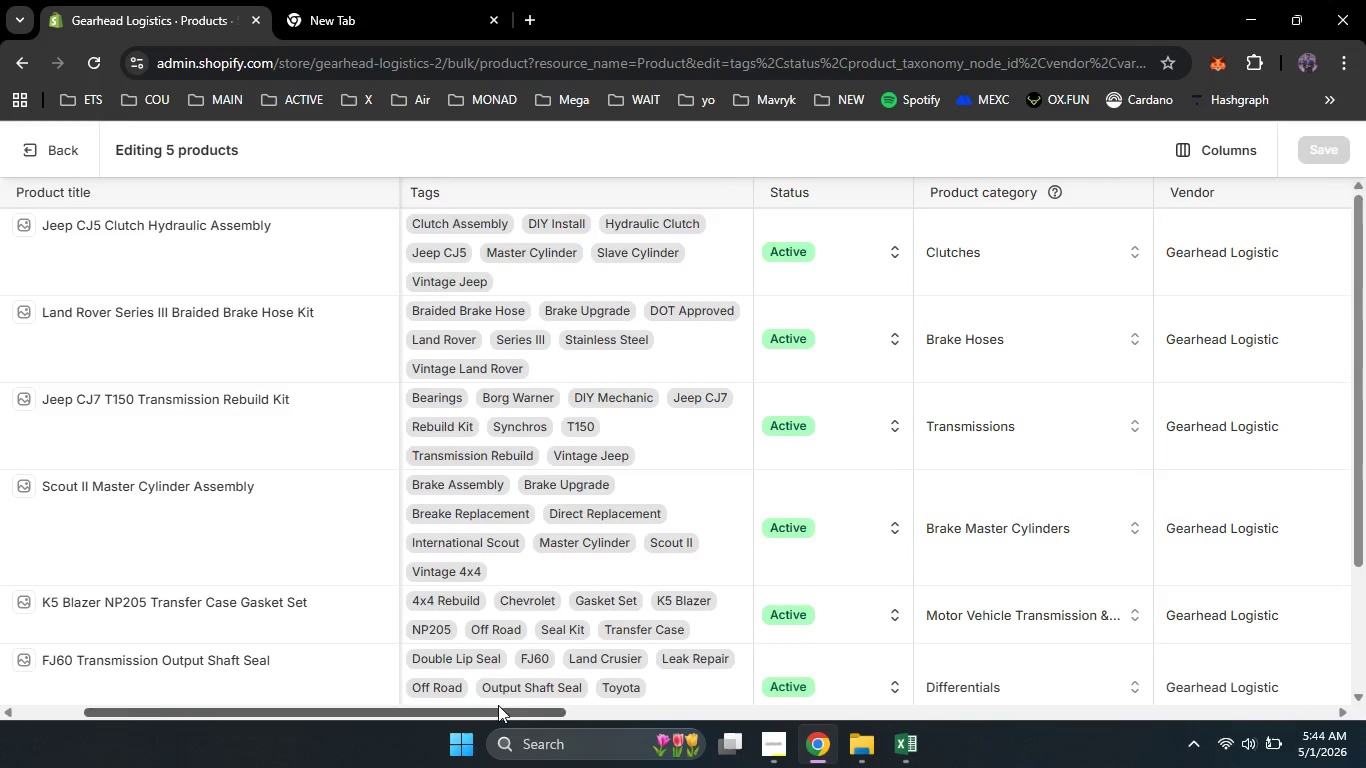 
left_click_drag(start_coordinate=[387, 709], to_coordinate=[800, 739])
 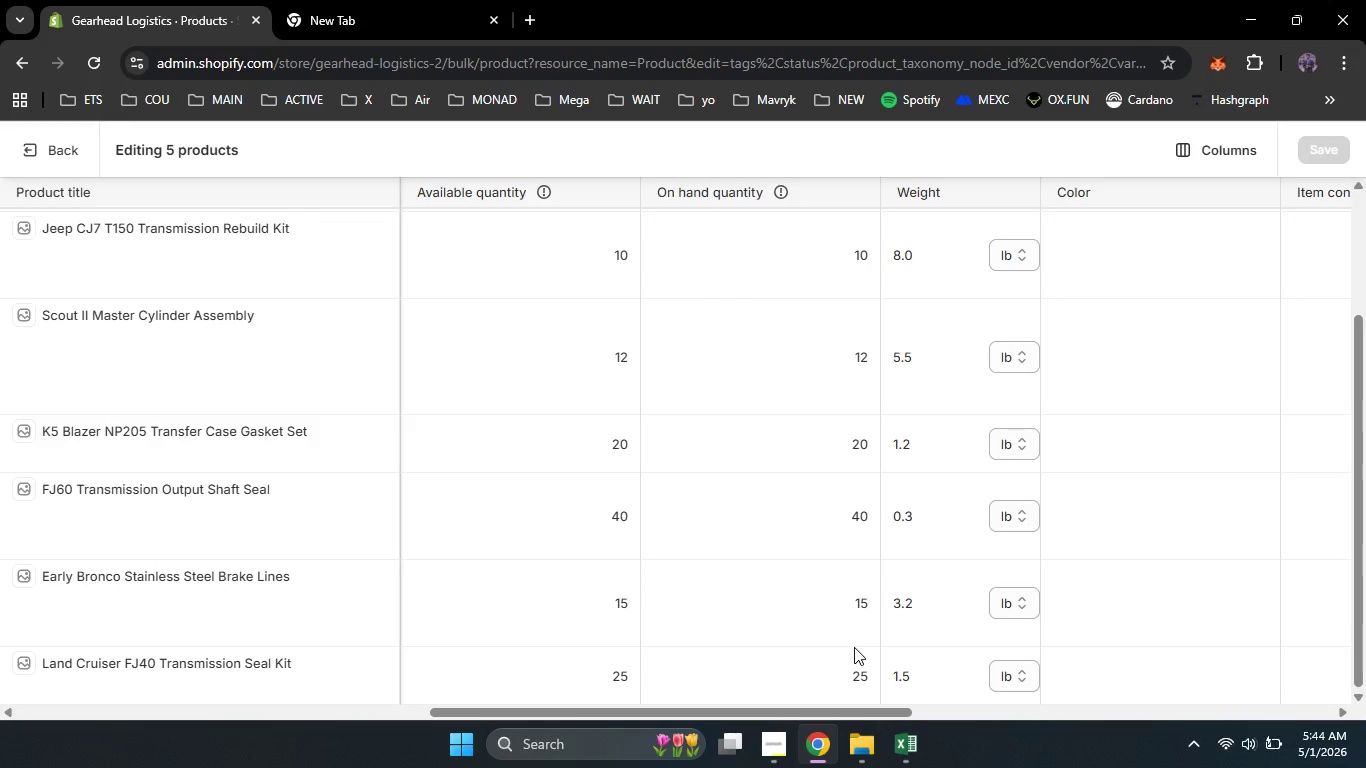 
scroll: coordinate [854, 648], scroll_direction: up, amount: 5.0
 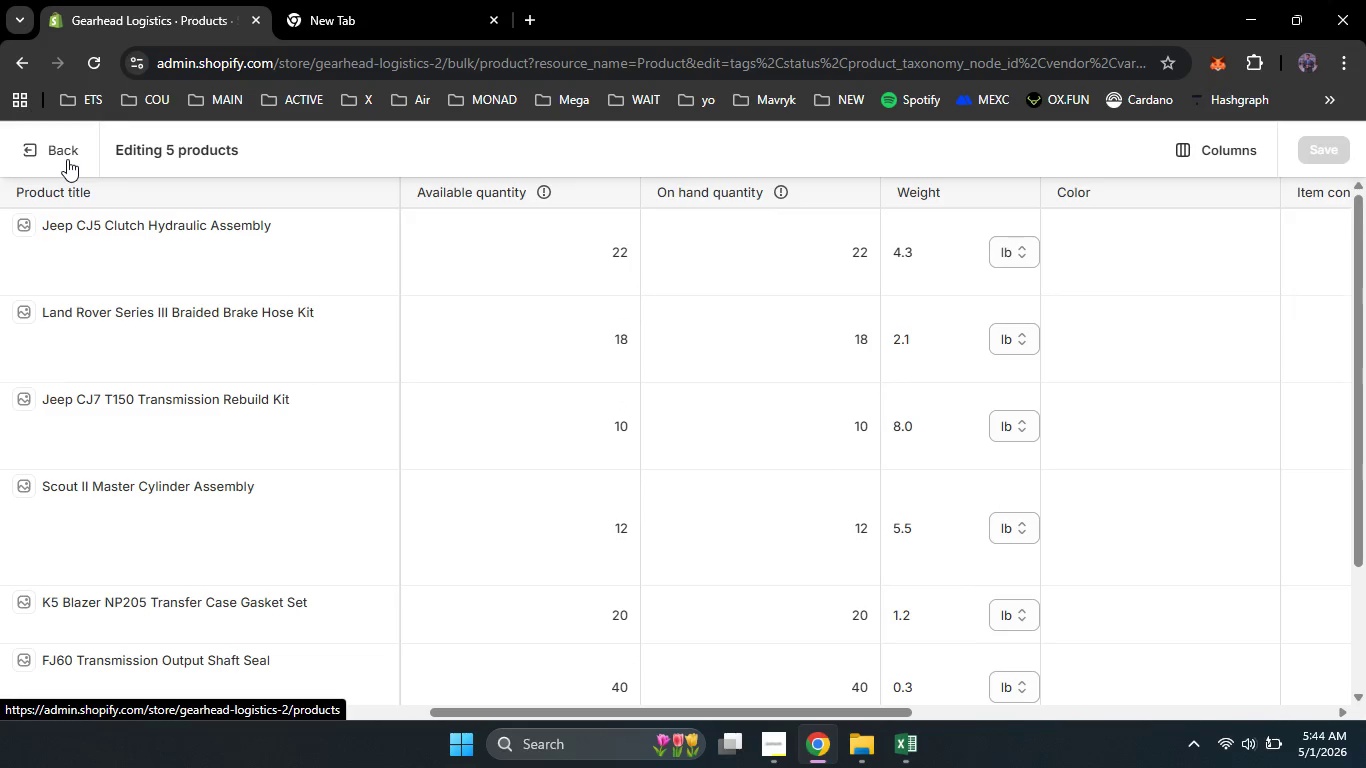 
left_click([67, 159])
 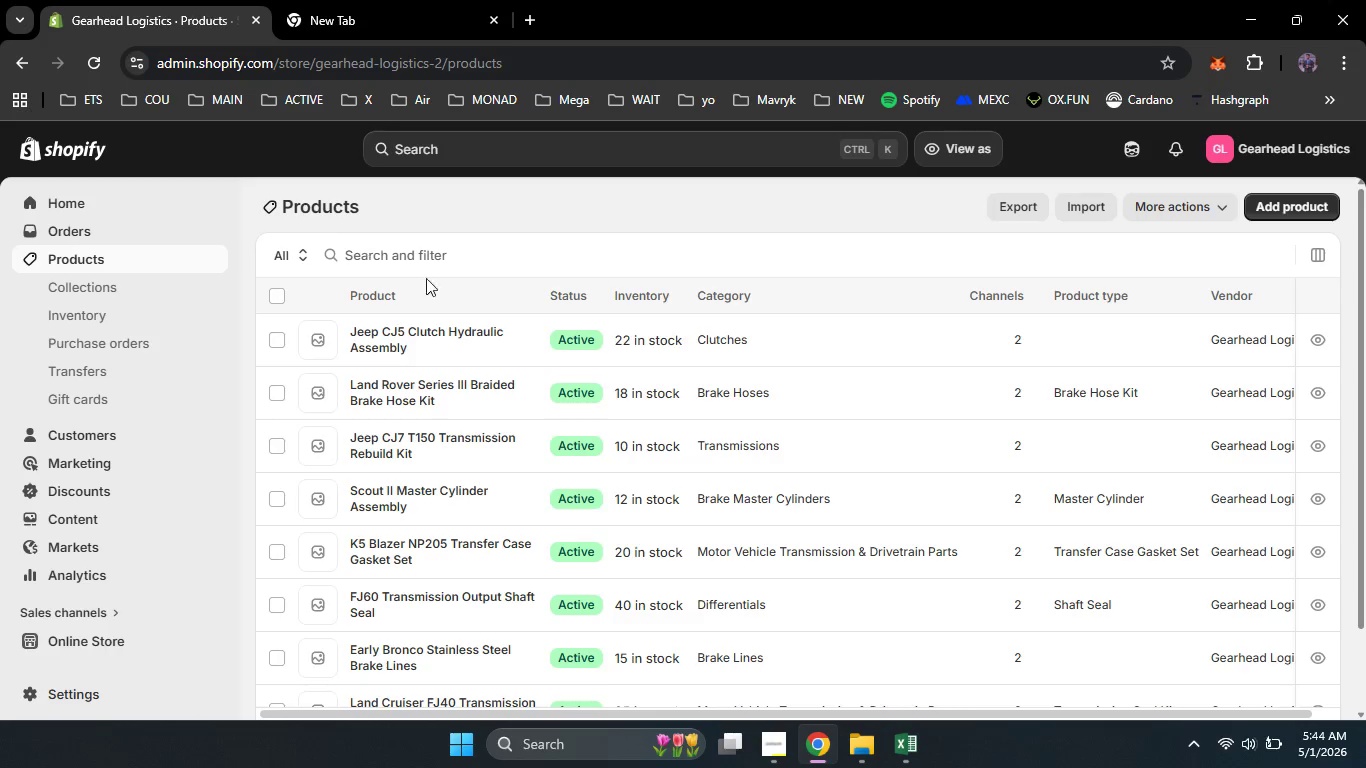 
scroll: coordinate [466, 325], scroll_direction: down, amount: 3.0
 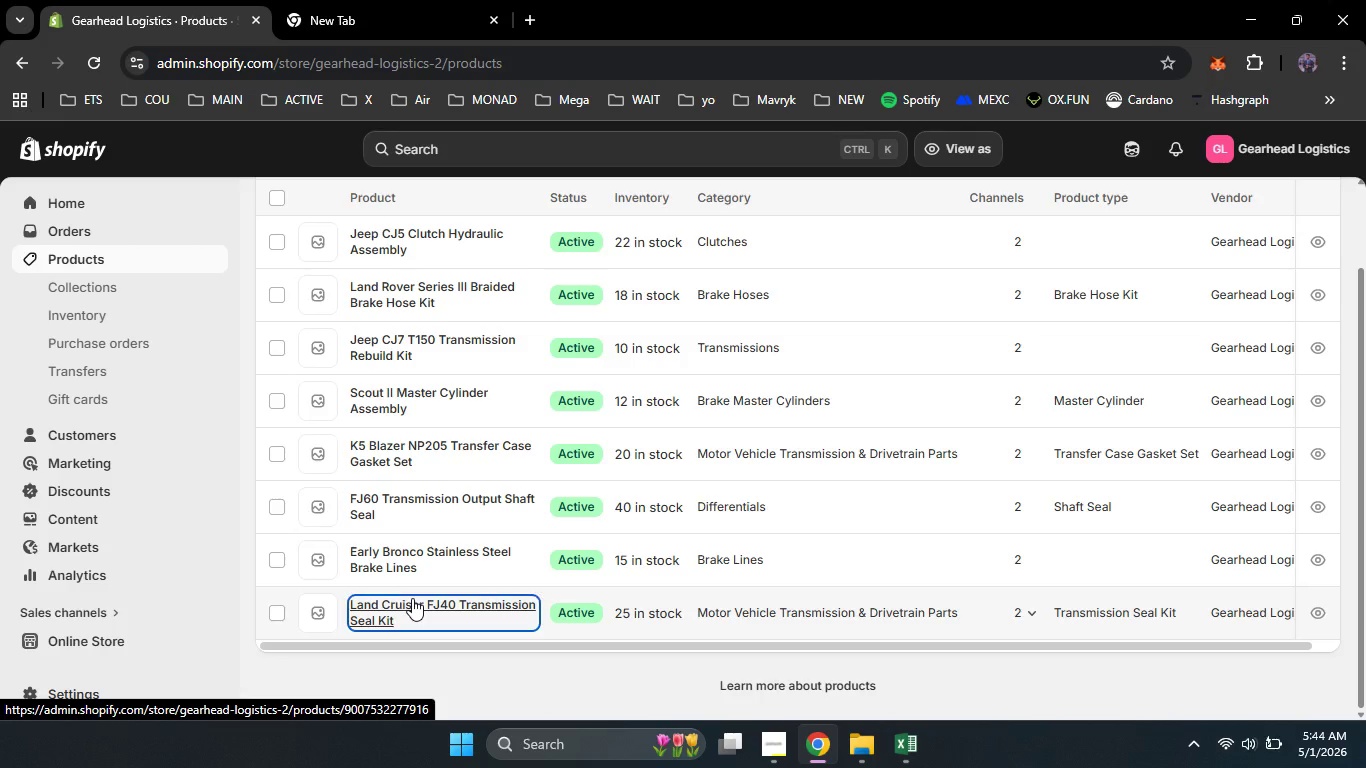 
left_click([412, 598])
 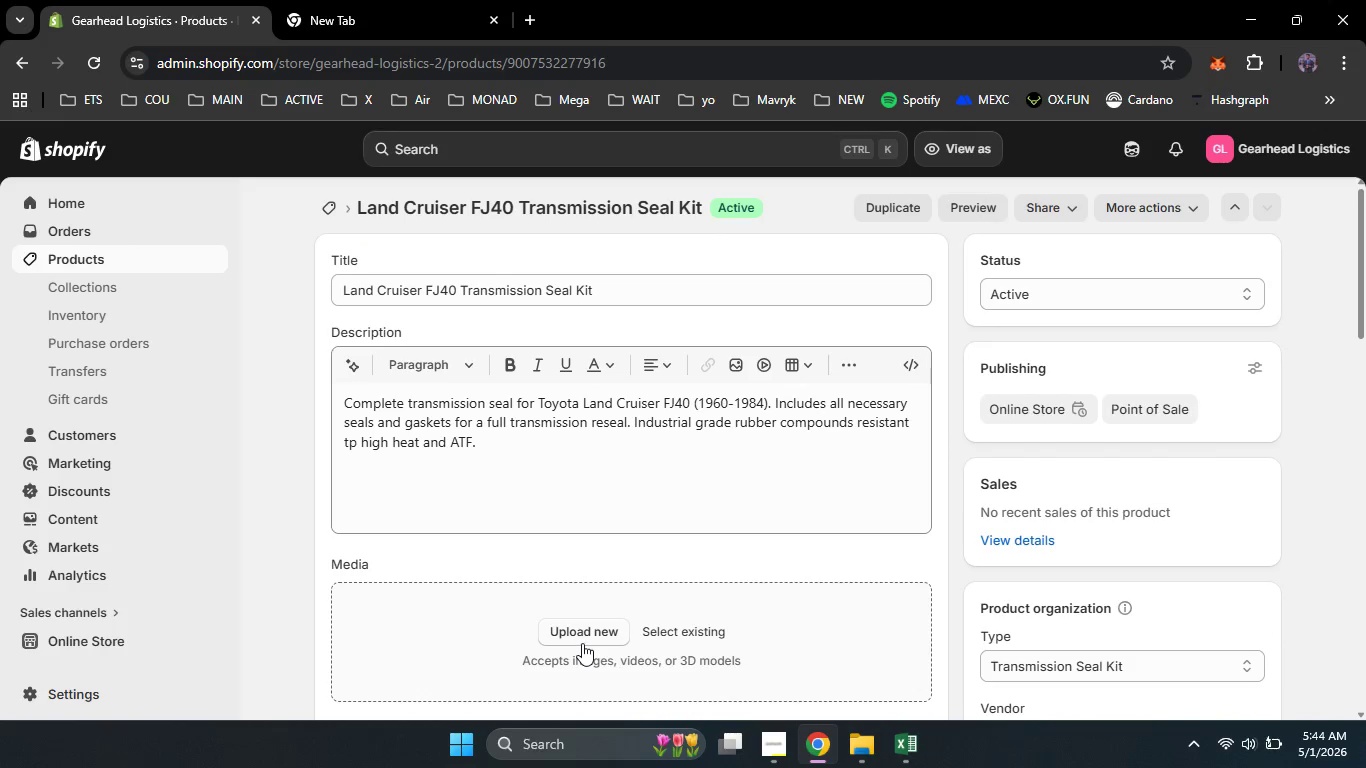 
left_click([582, 642])
 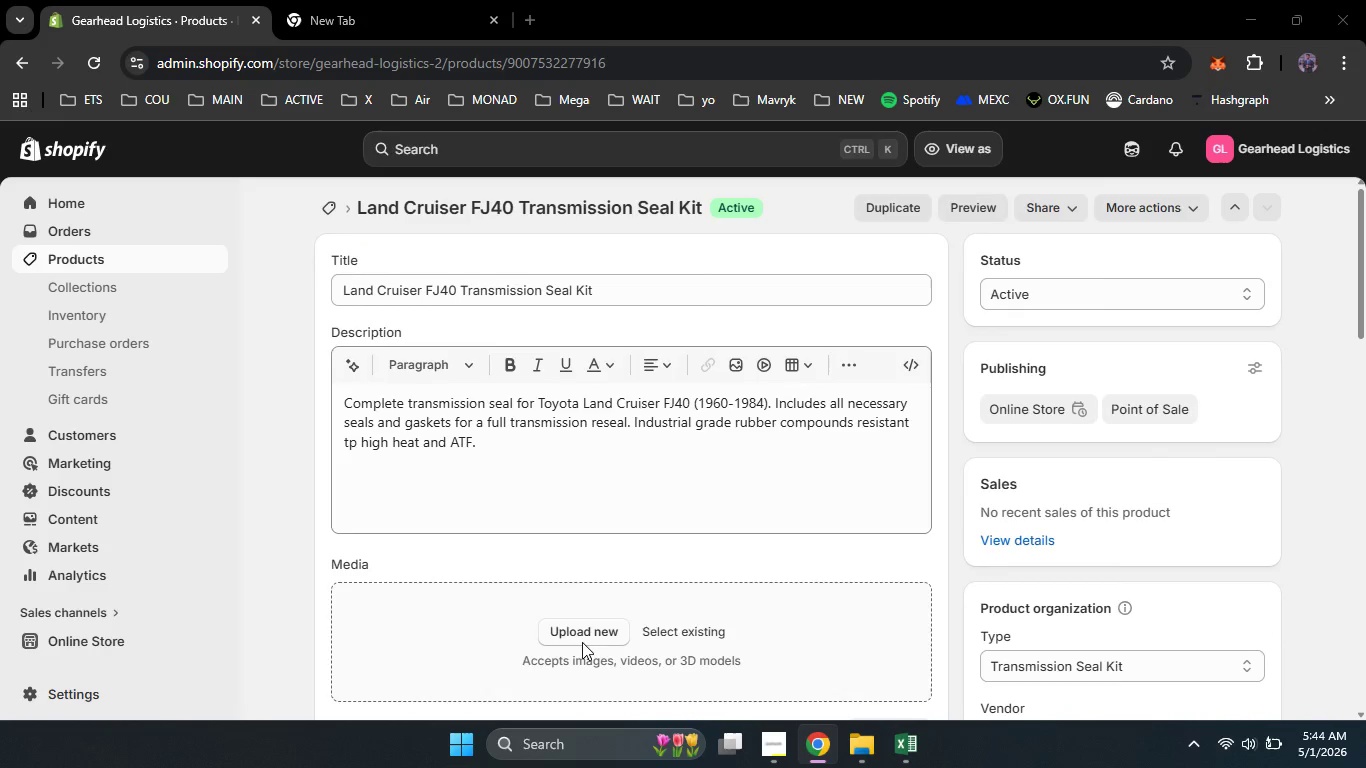 
wait(8.14)
 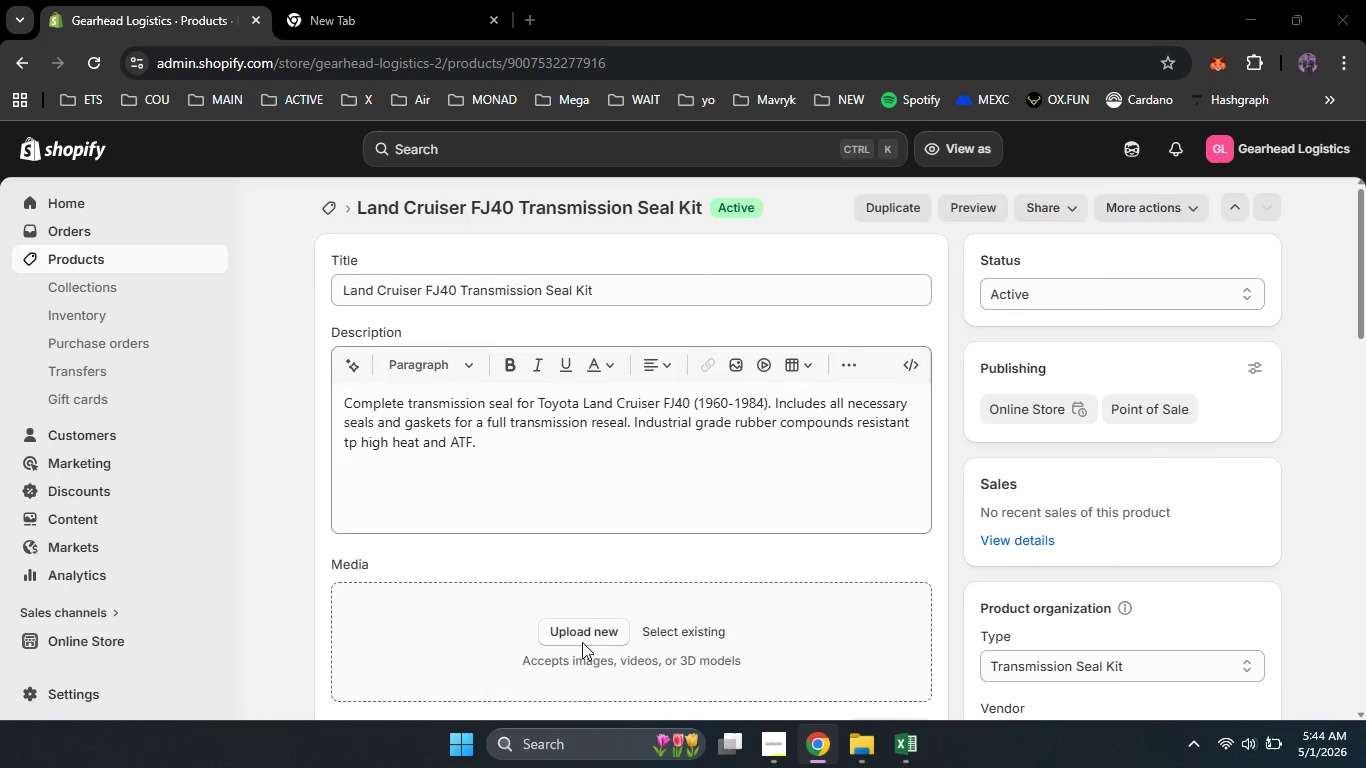 
left_click([515, 504])
 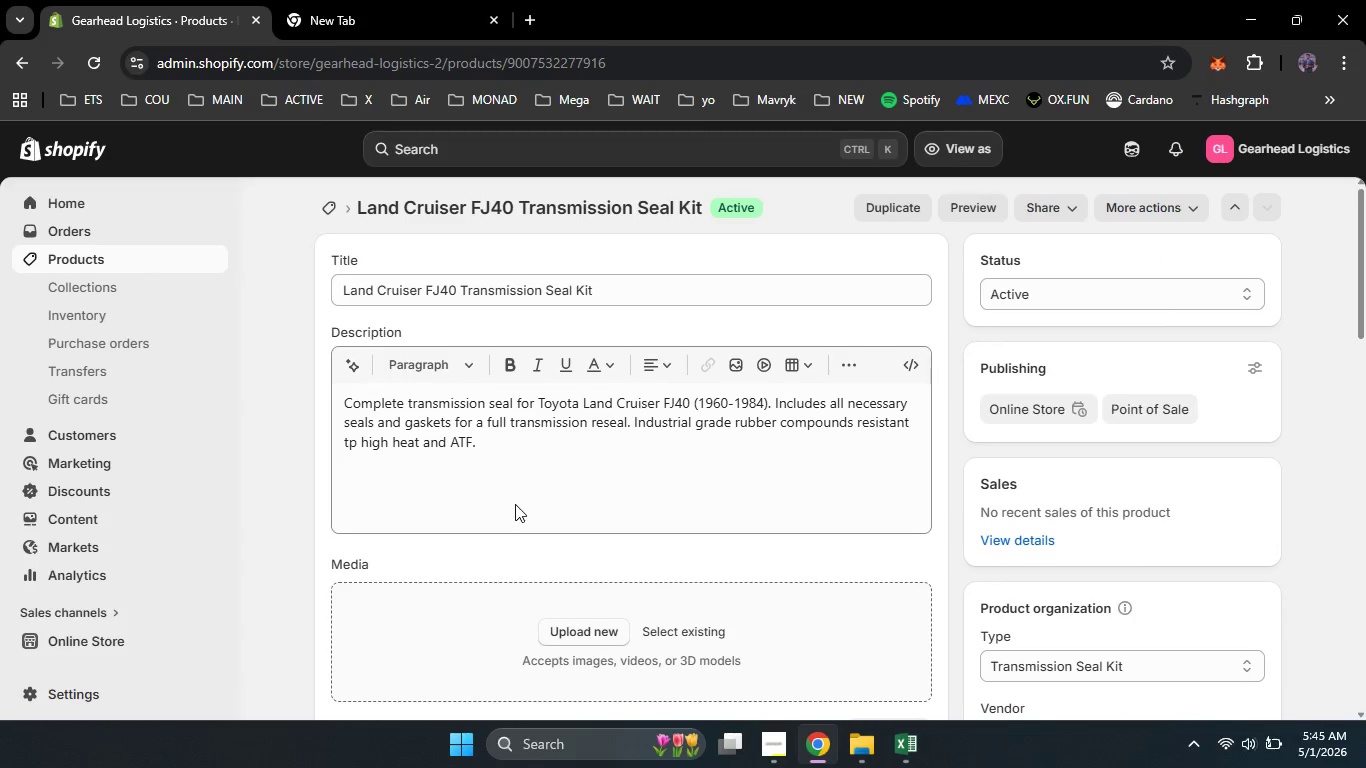 
key(Enter)
 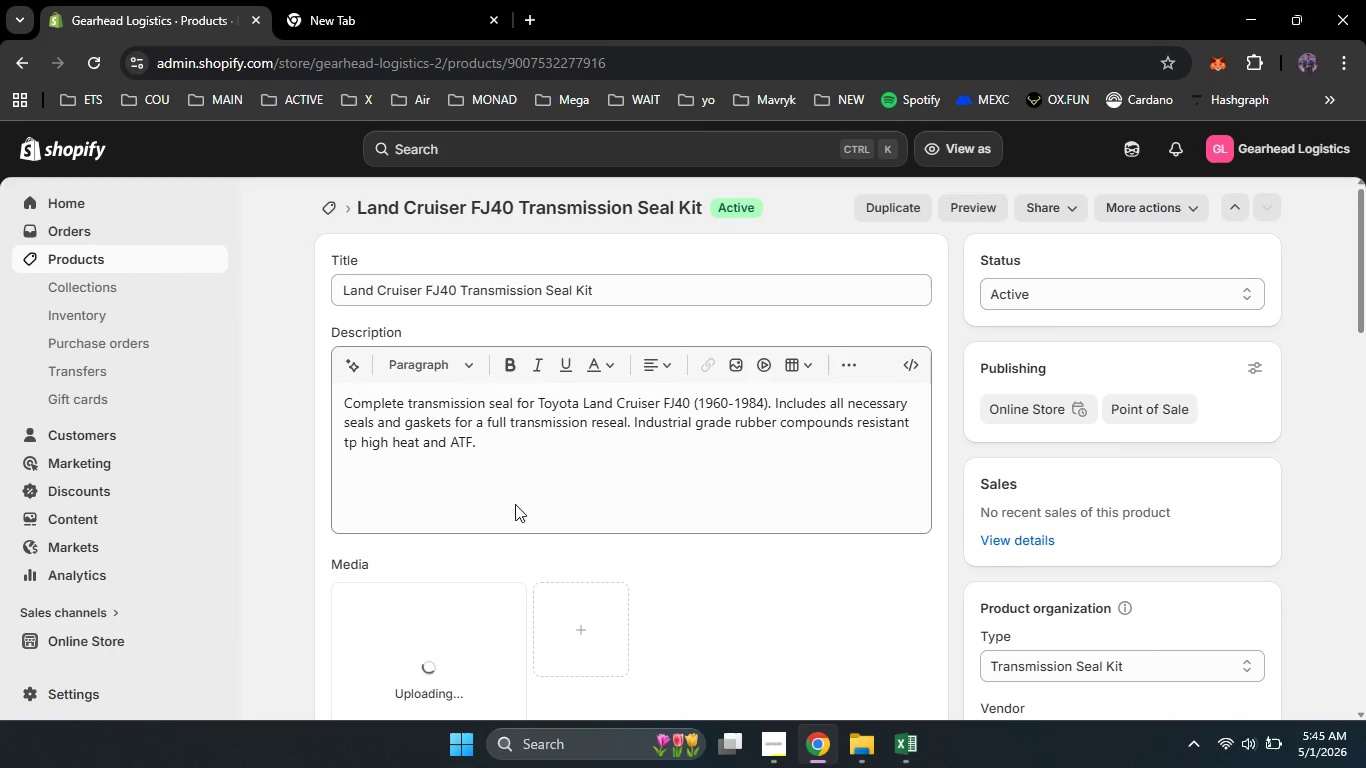 
wait(5.62)
 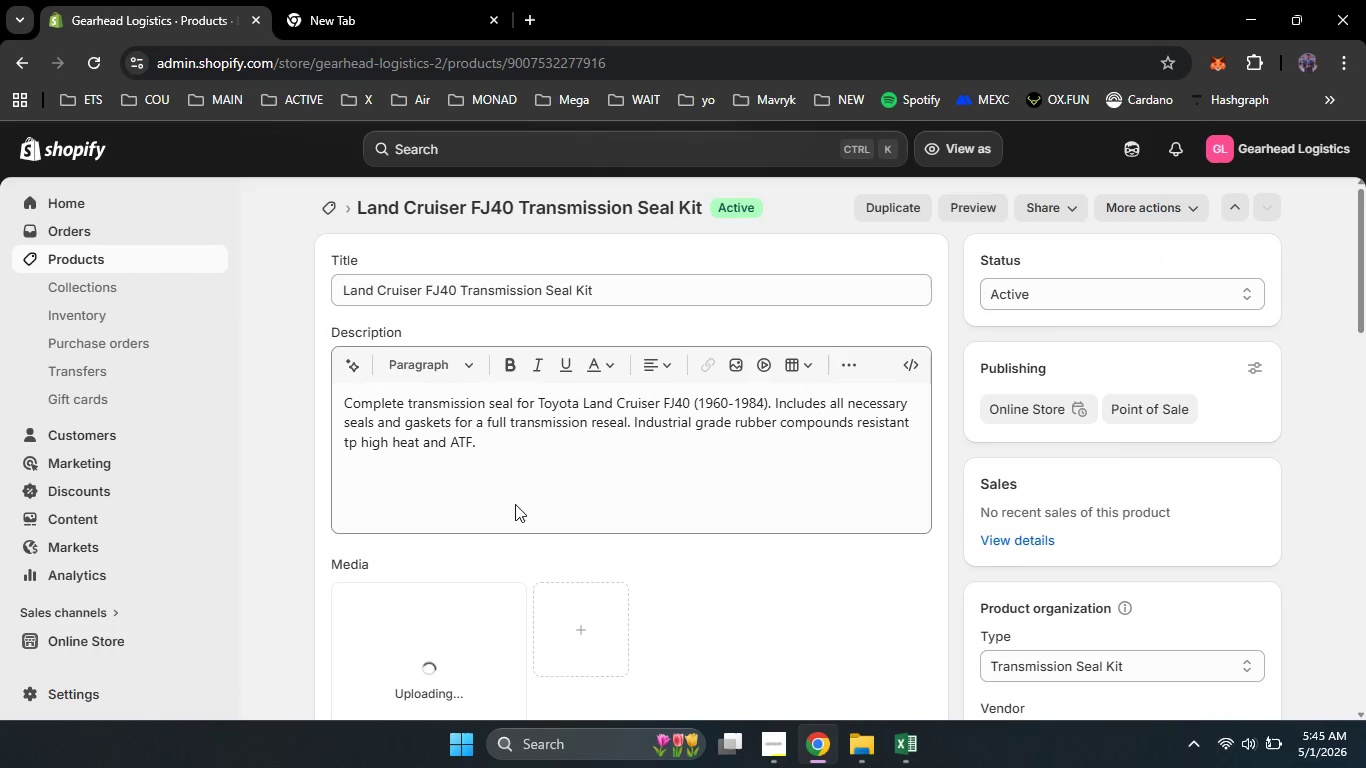 
scroll: coordinate [860, 708], scroll_direction: down, amount: 10.0
 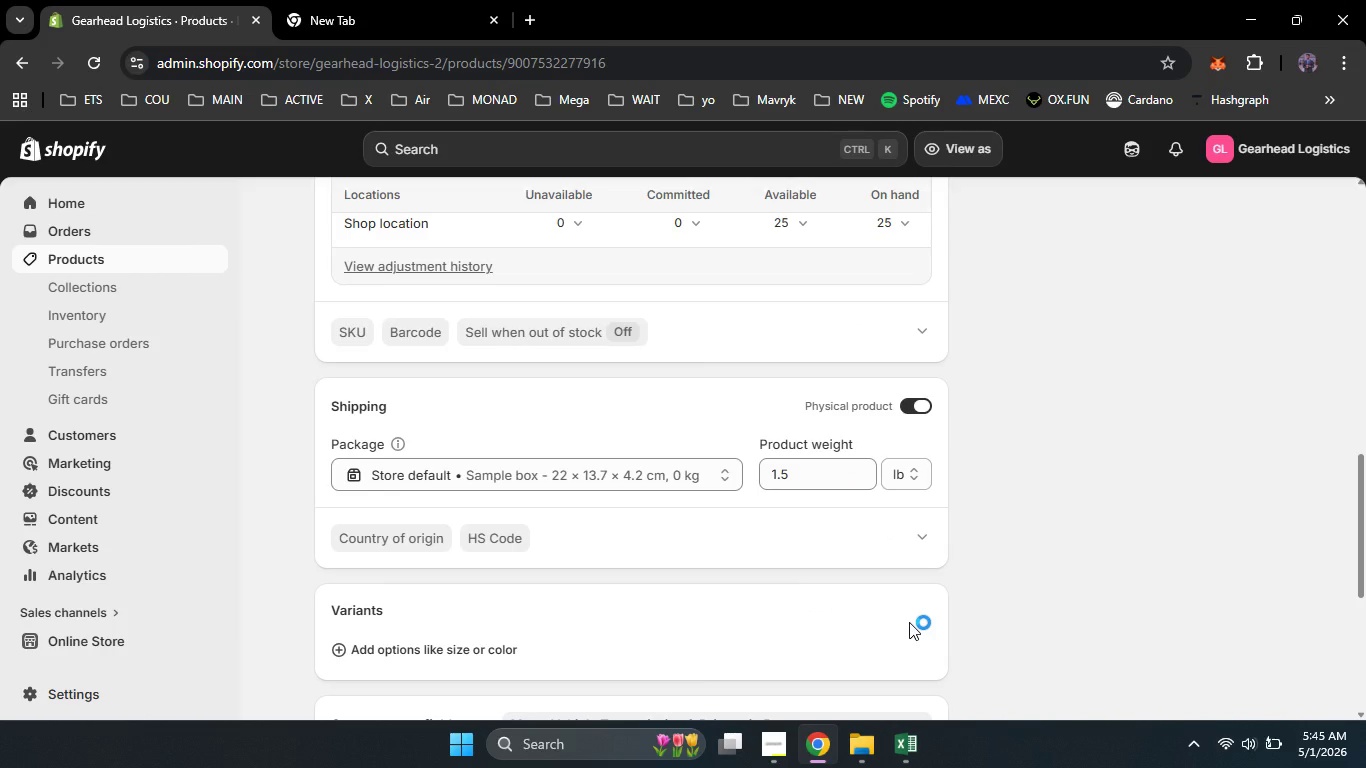 
scroll: coordinate [909, 622], scroll_direction: up, amount: 5.0
 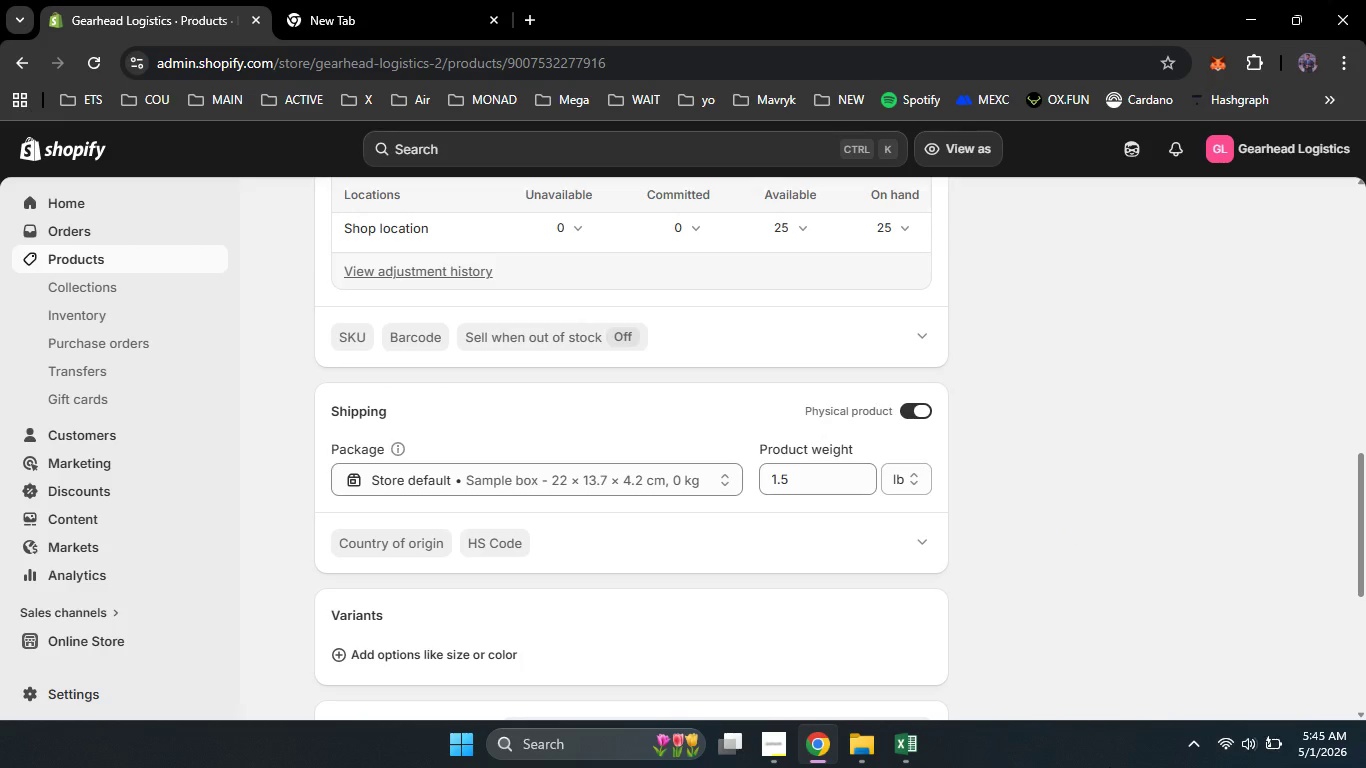 
left_click_drag(start_coordinate=[1073, 520], to_coordinate=[1172, 767])
 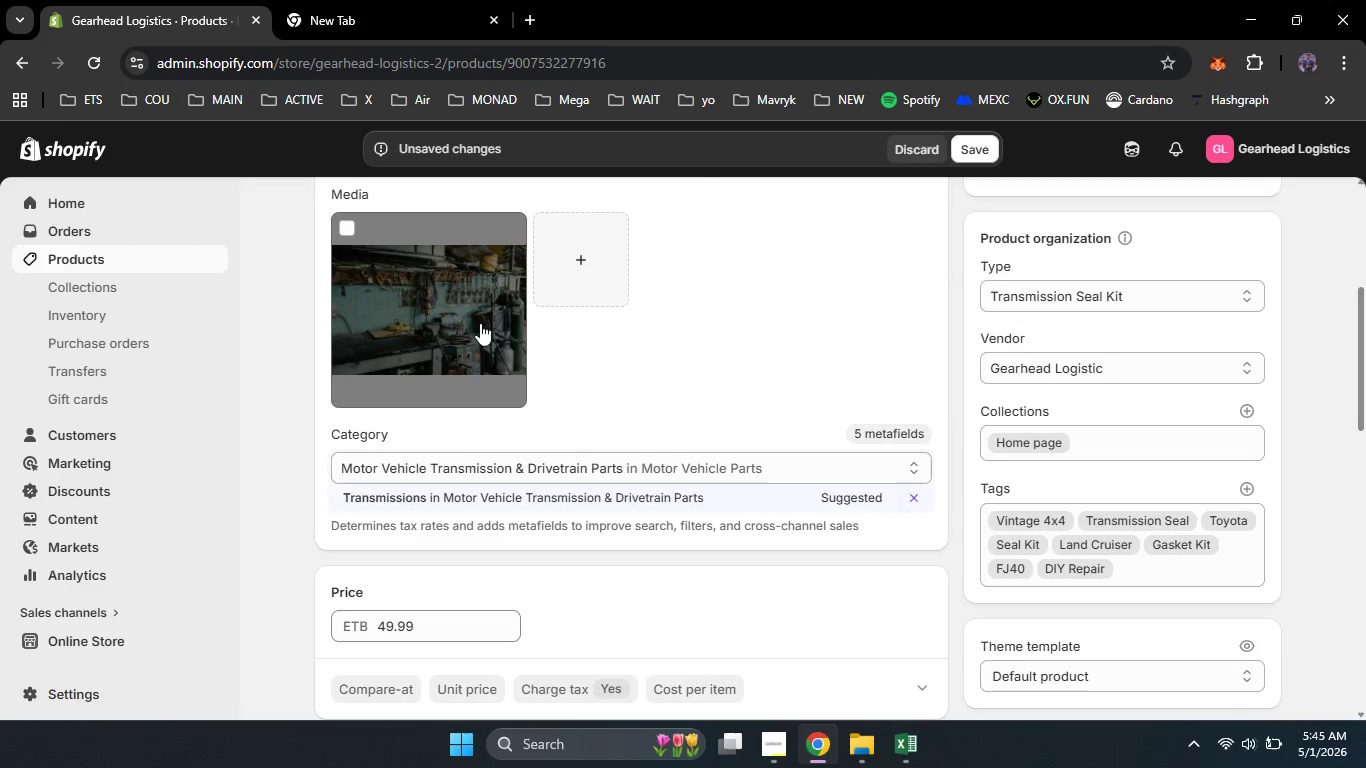 
left_click([480, 323])
 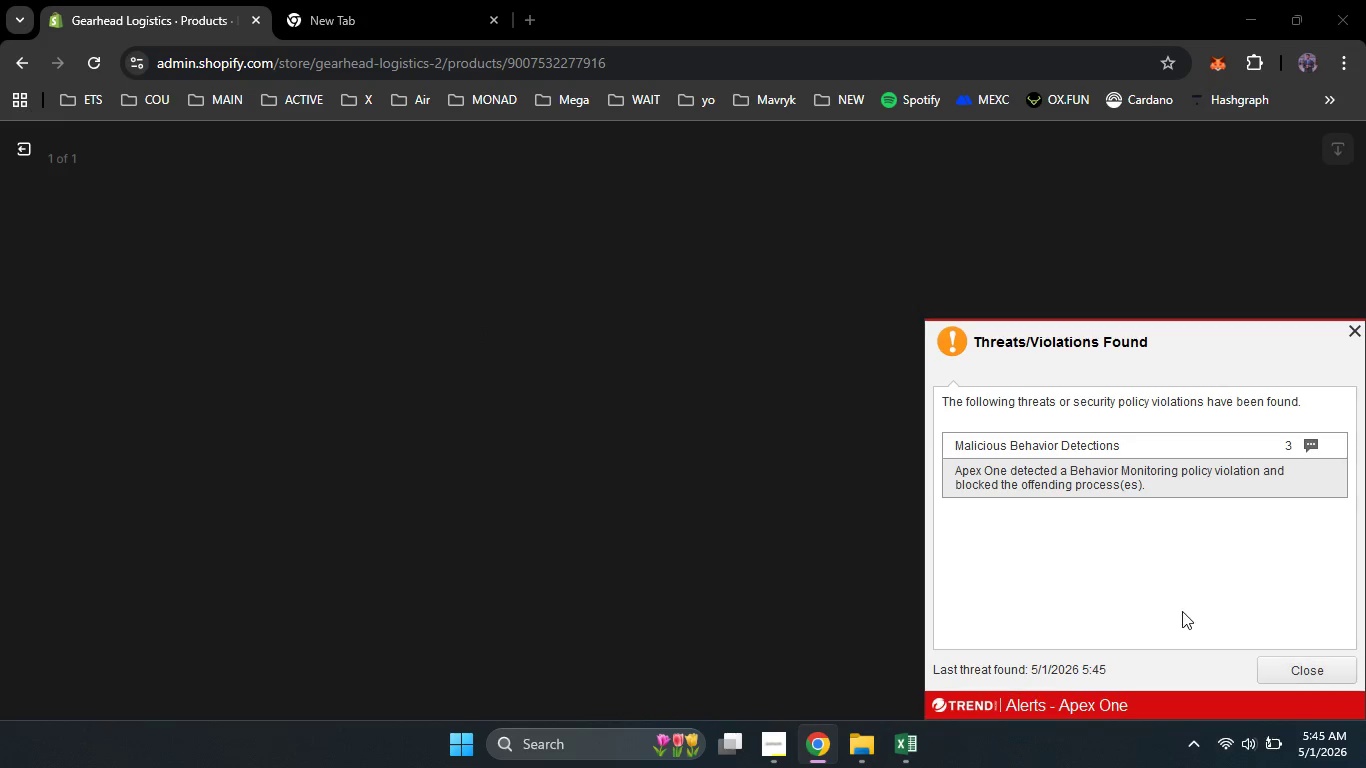 
left_click([989, 253])
 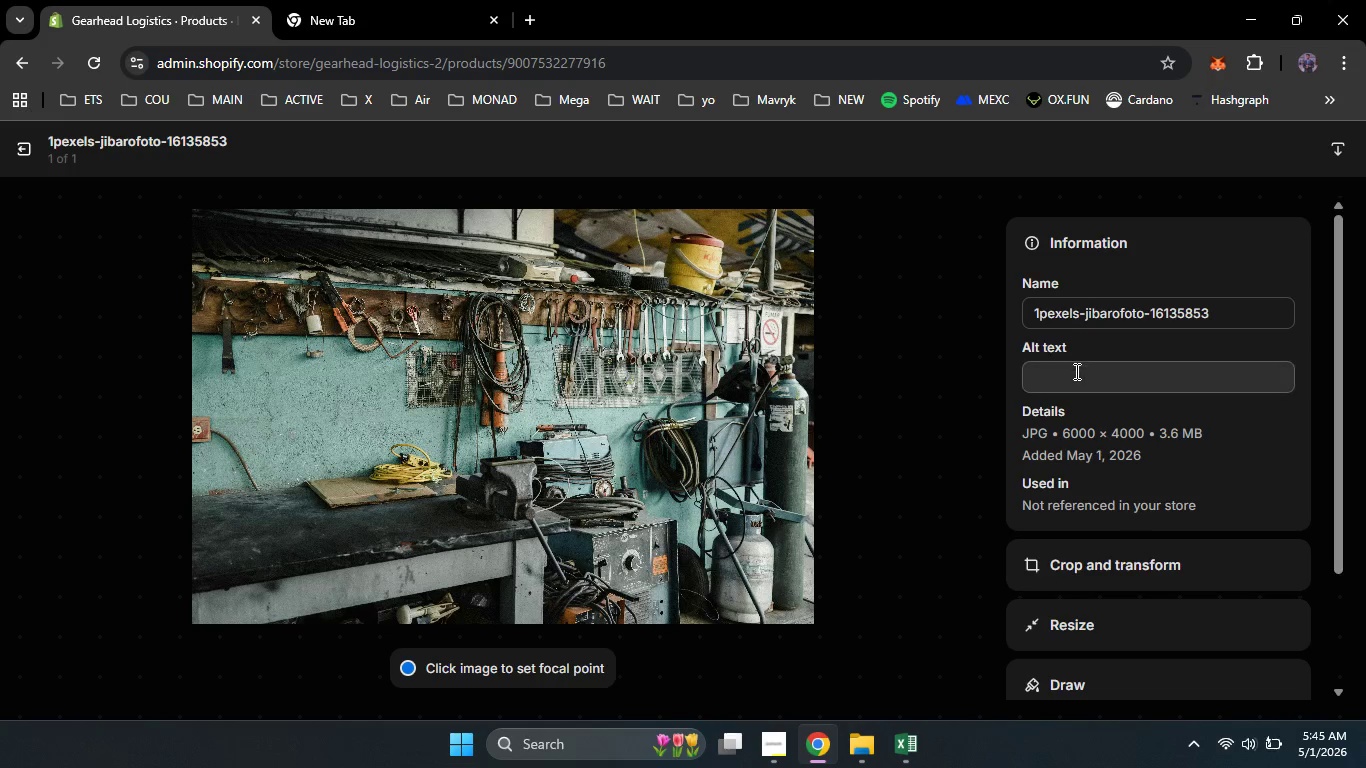 
left_click([1074, 374])
 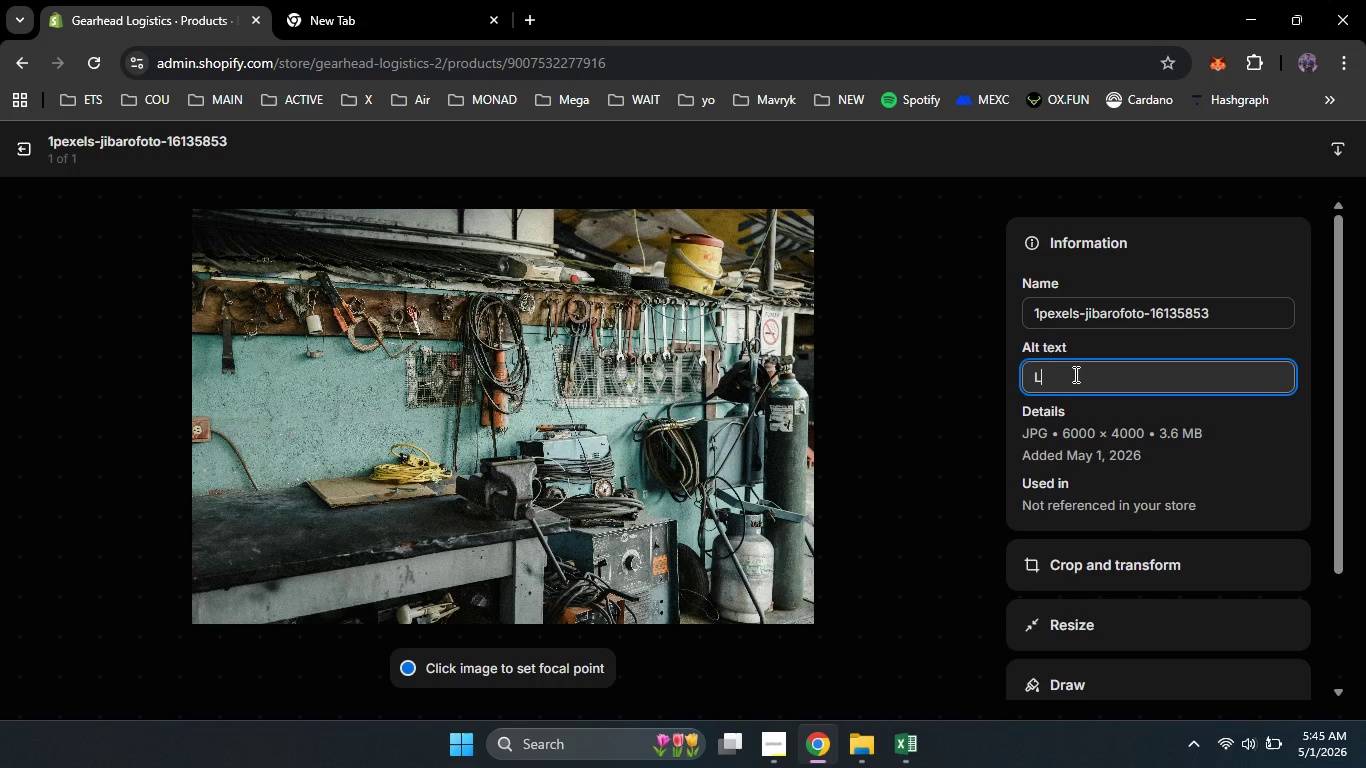 
type(Land Cri)
key(Backspace)
type(uiser FJ40 Transmission L)
key(Backspace)
type(Ki)
key(Backspace)
key(Backspace)
type(seal kit with rubber gaskets and seals laid out on a mechanic's workshop)
 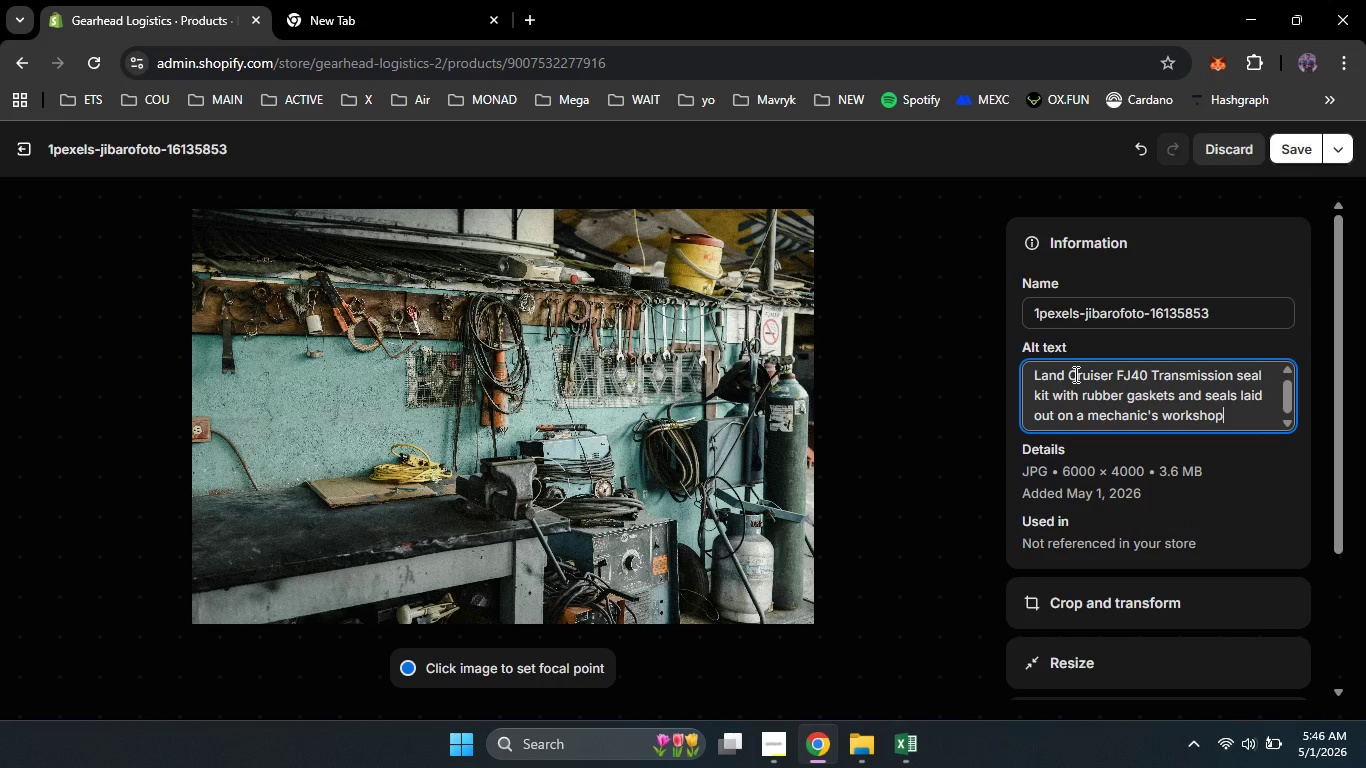 
type( in w)
key(Backspace)
type(a vintage garage)
 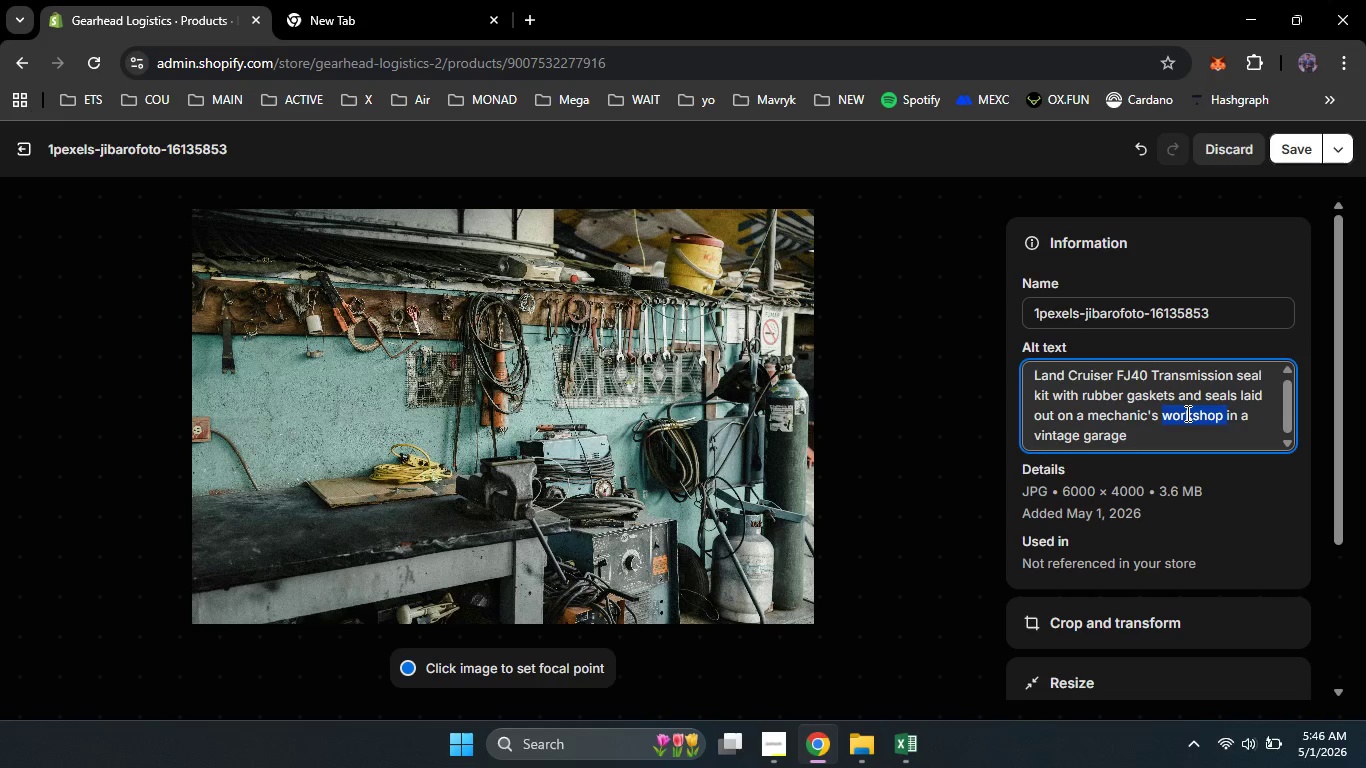 
double_click([1186, 413])
 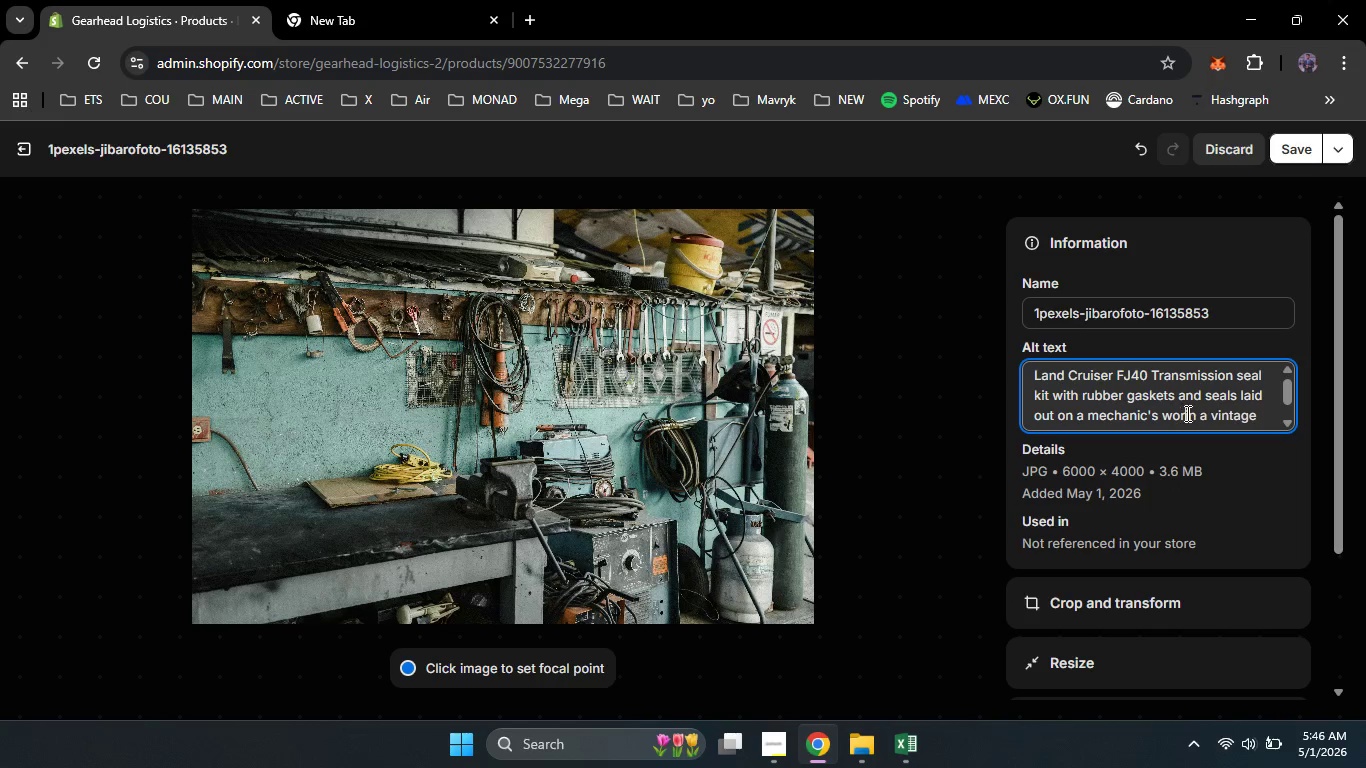 
type(workbench )
 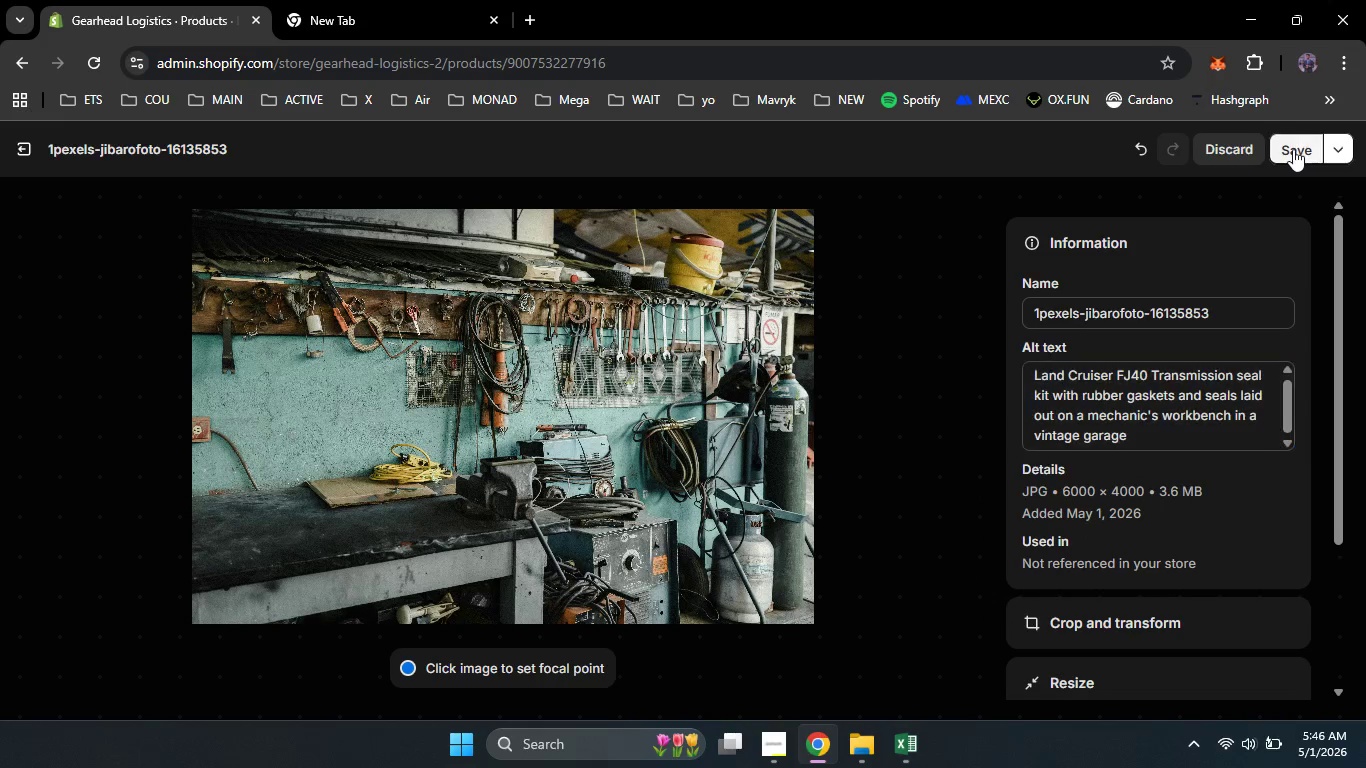 
left_click([1293, 149])
 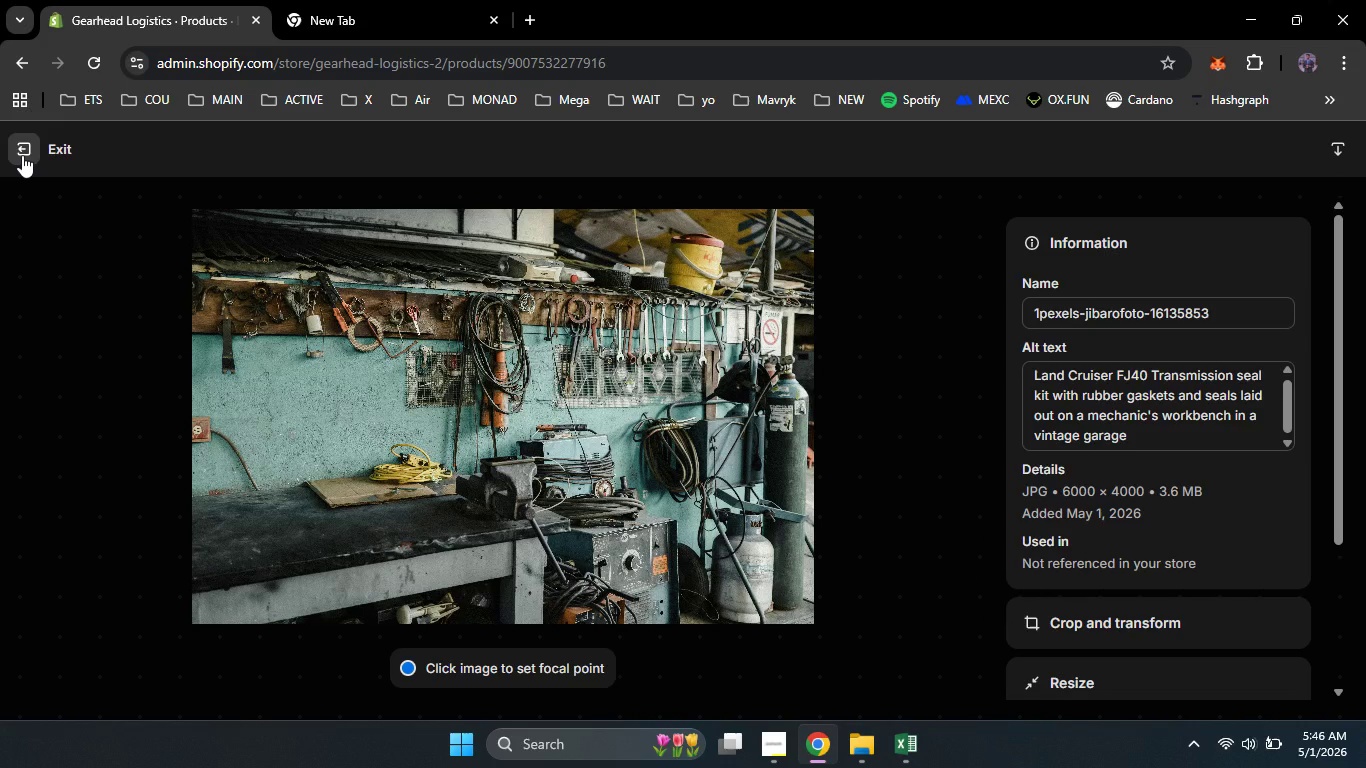 
left_click([22, 155])
 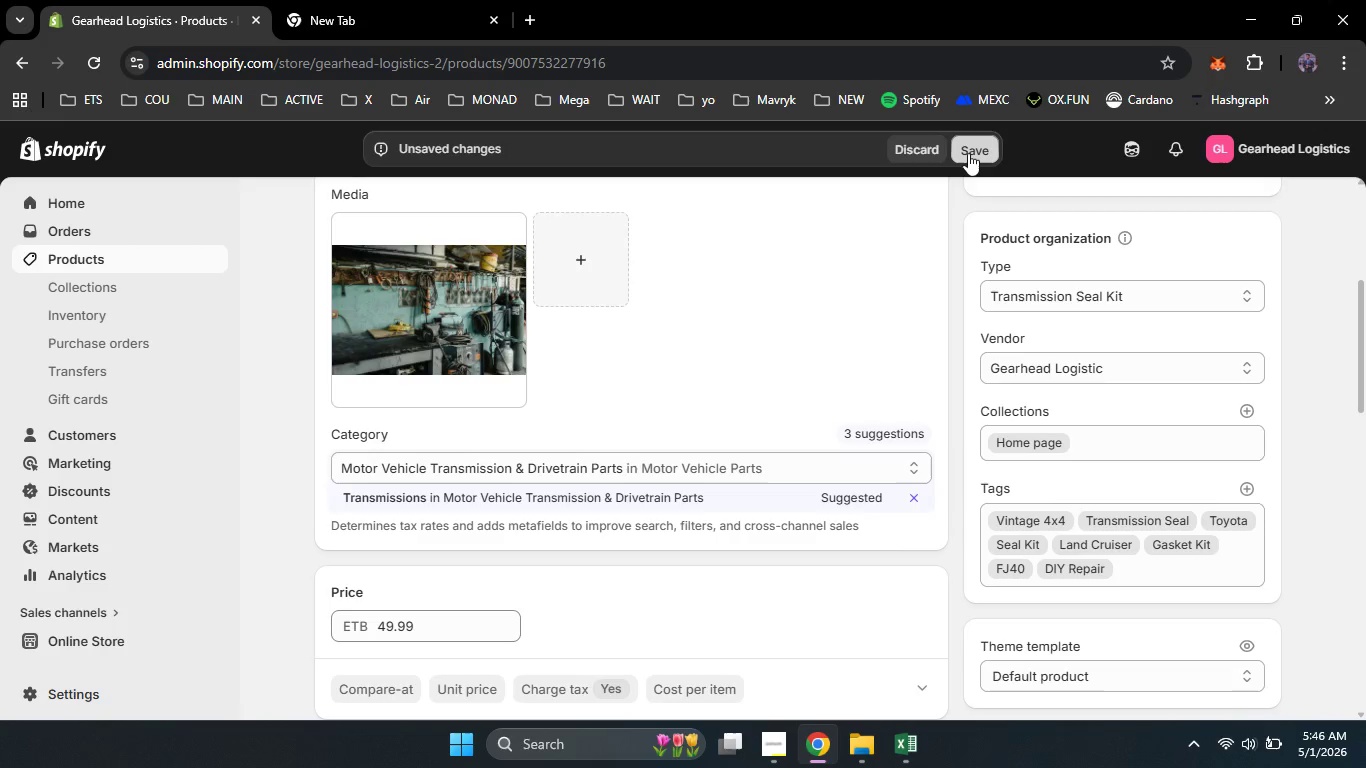 
left_click([968, 153])
 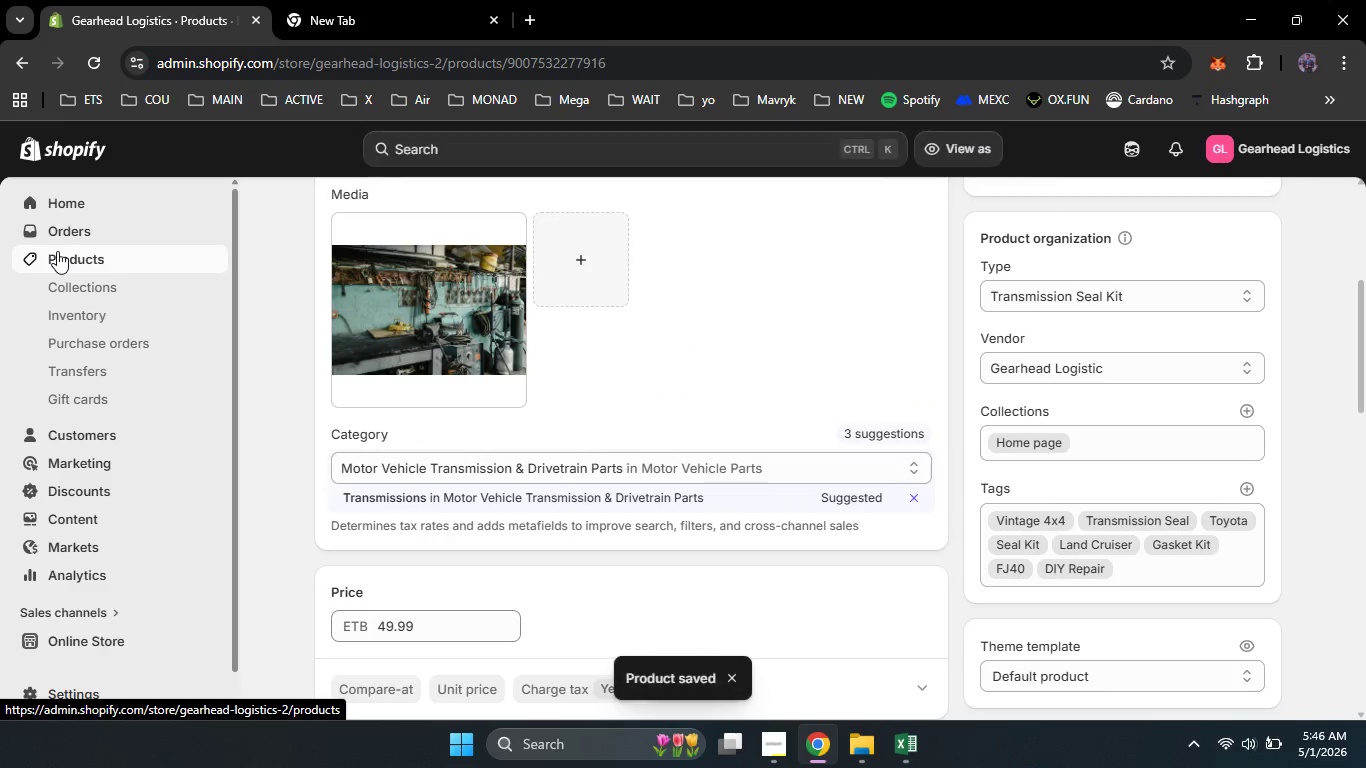 
wait(5.3)
 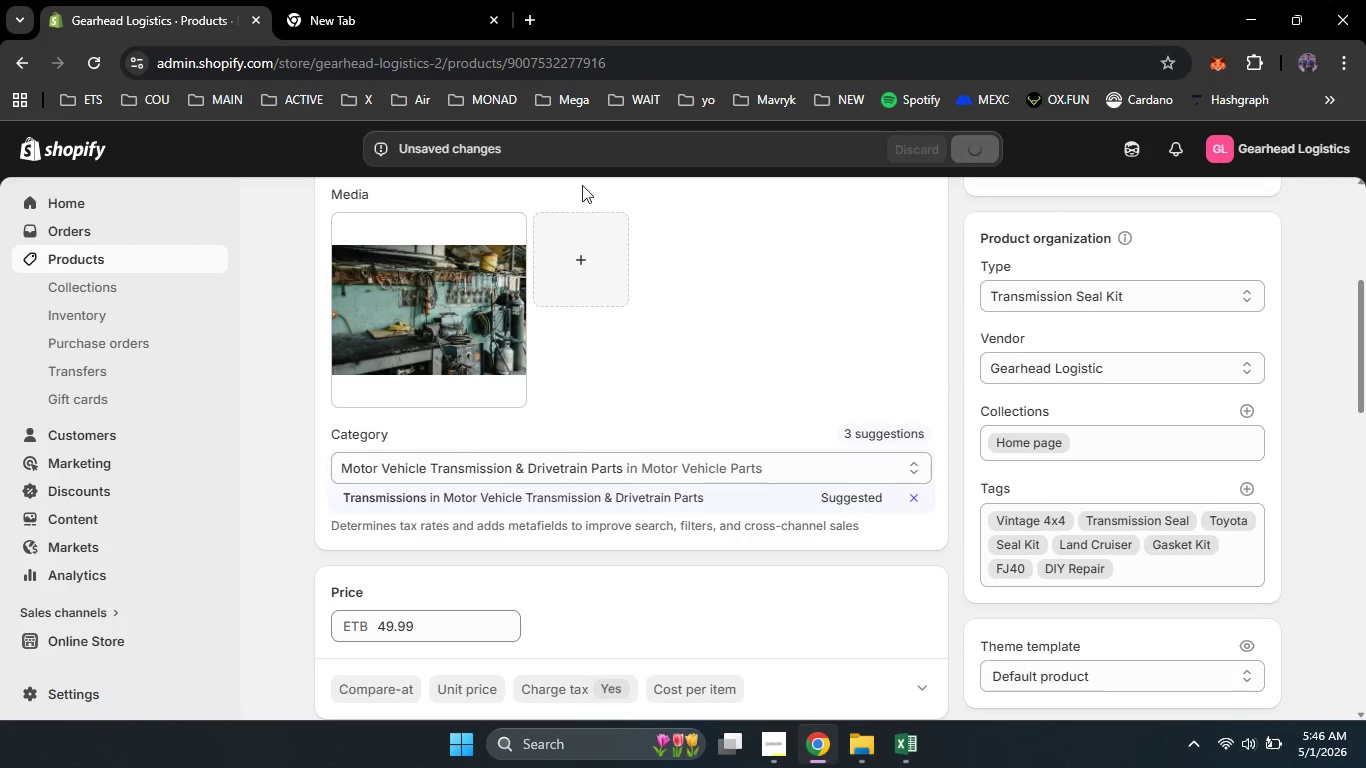 
left_click([57, 257])
 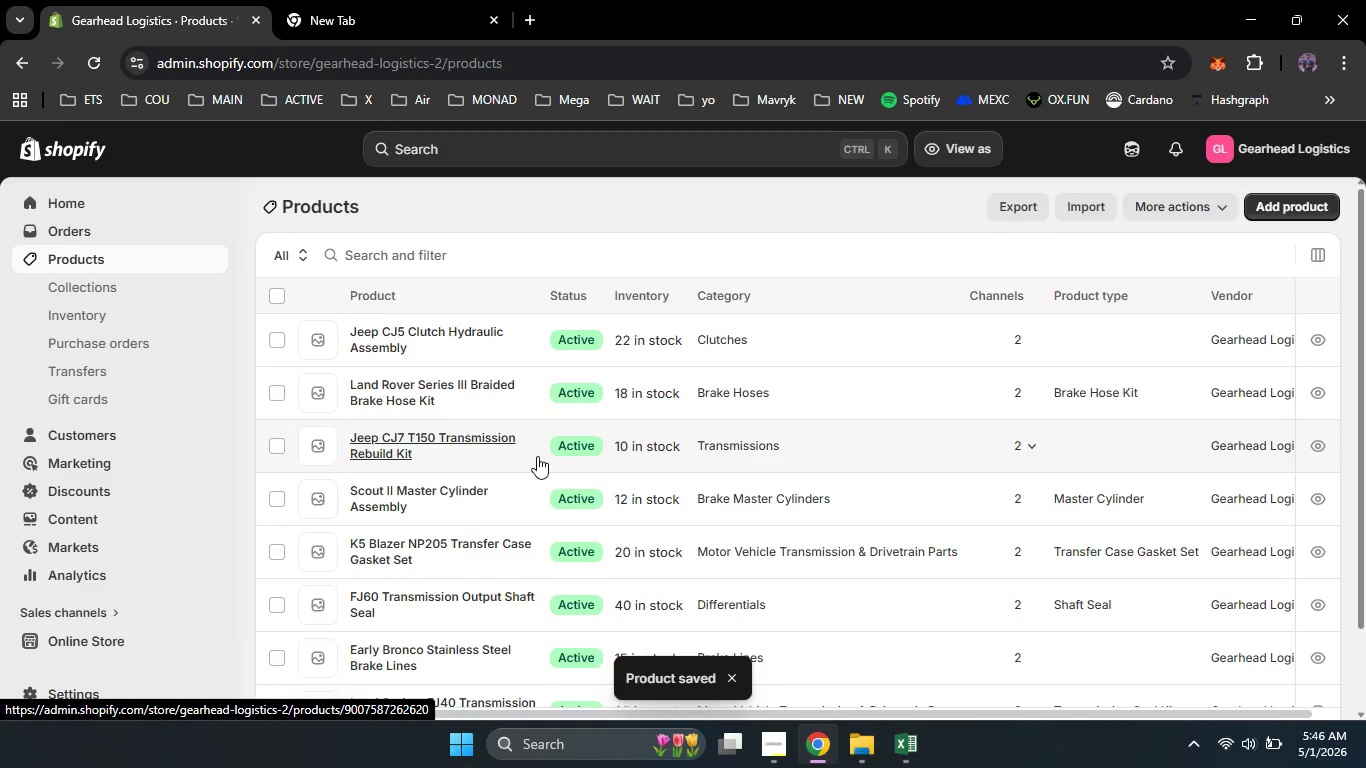 
scroll: coordinate [537, 456], scroll_direction: down, amount: 9.0
 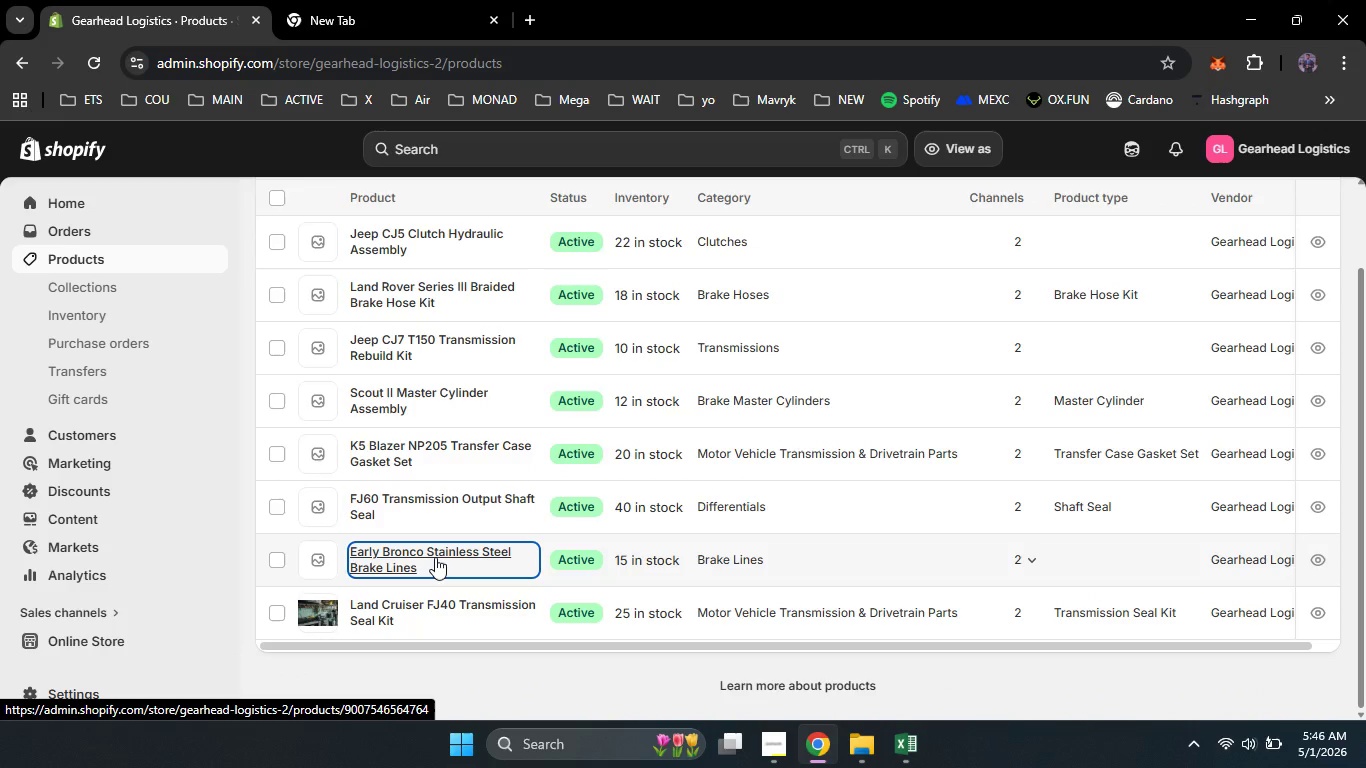 
left_click([435, 557])
 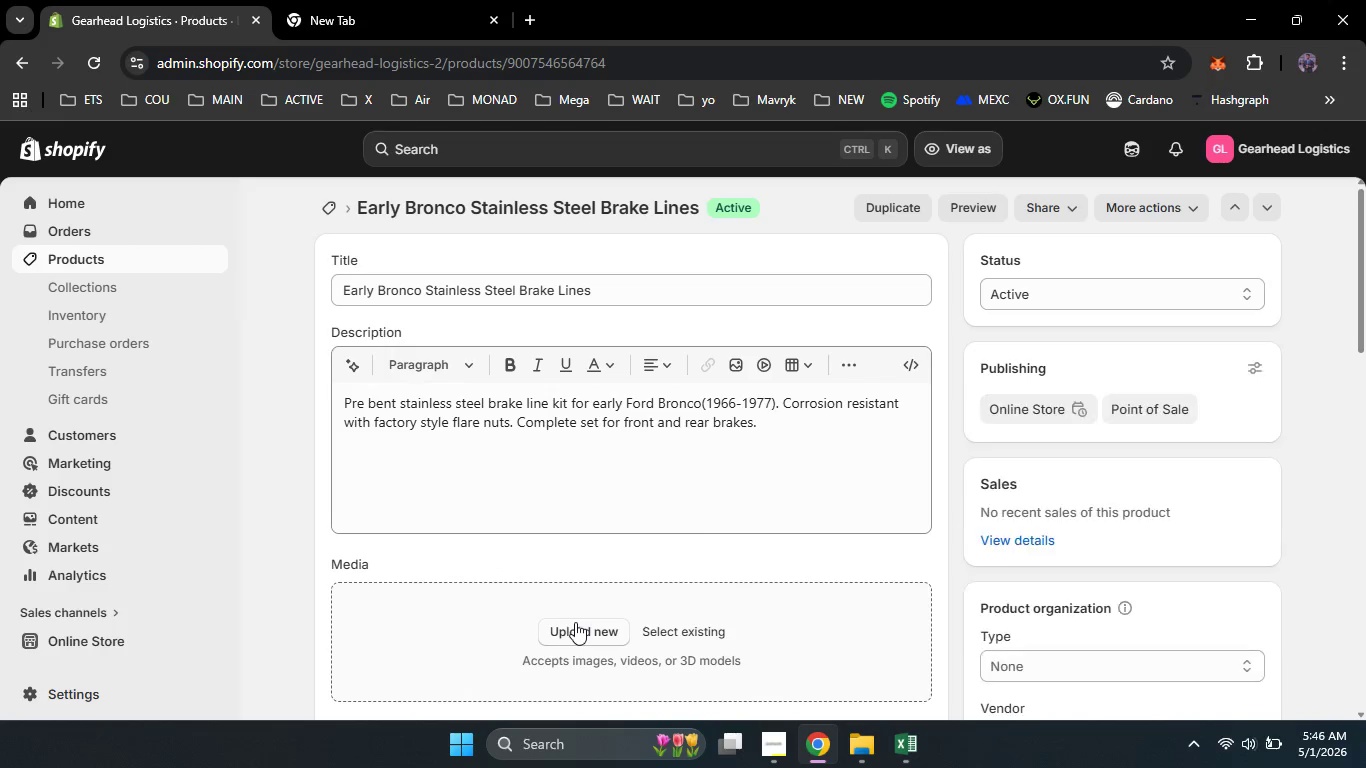 
left_click([575, 622])
 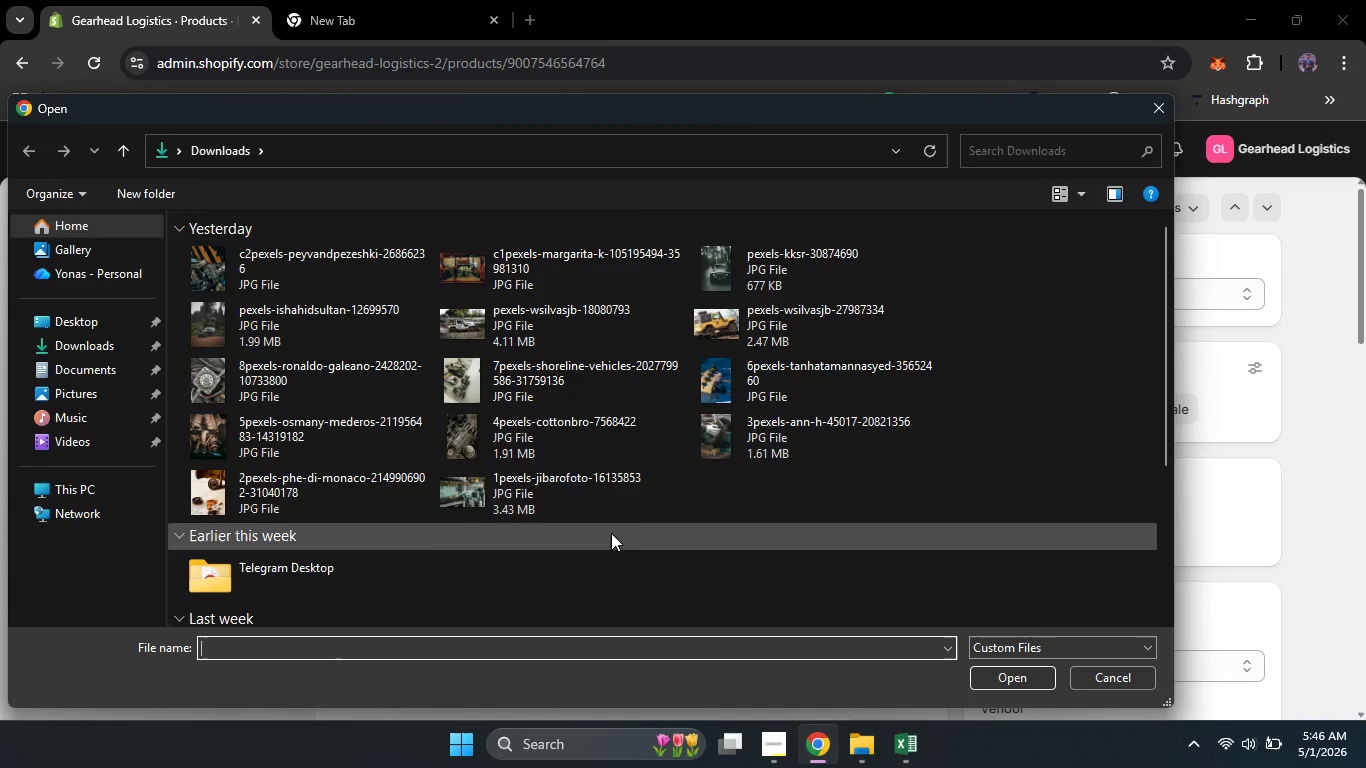 
wait(7.36)
 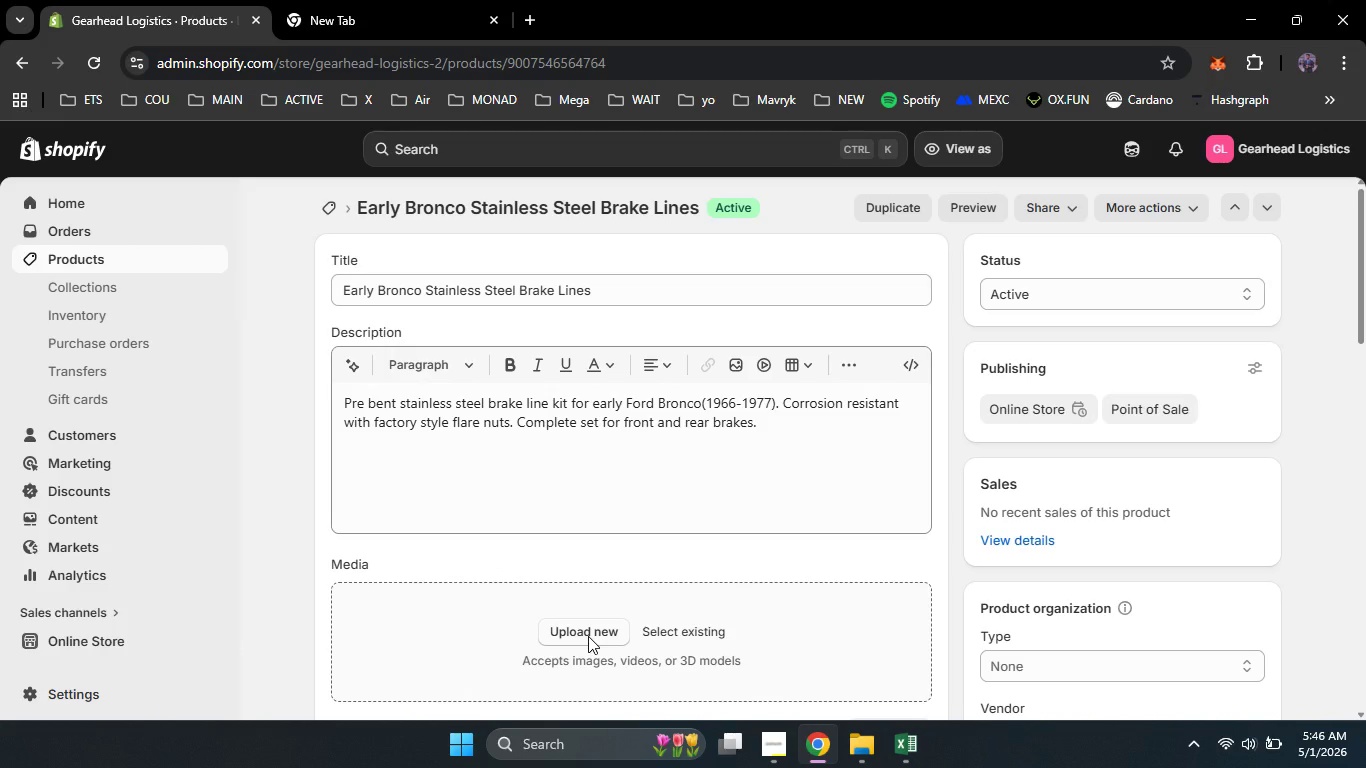 
left_click([406, 503])
 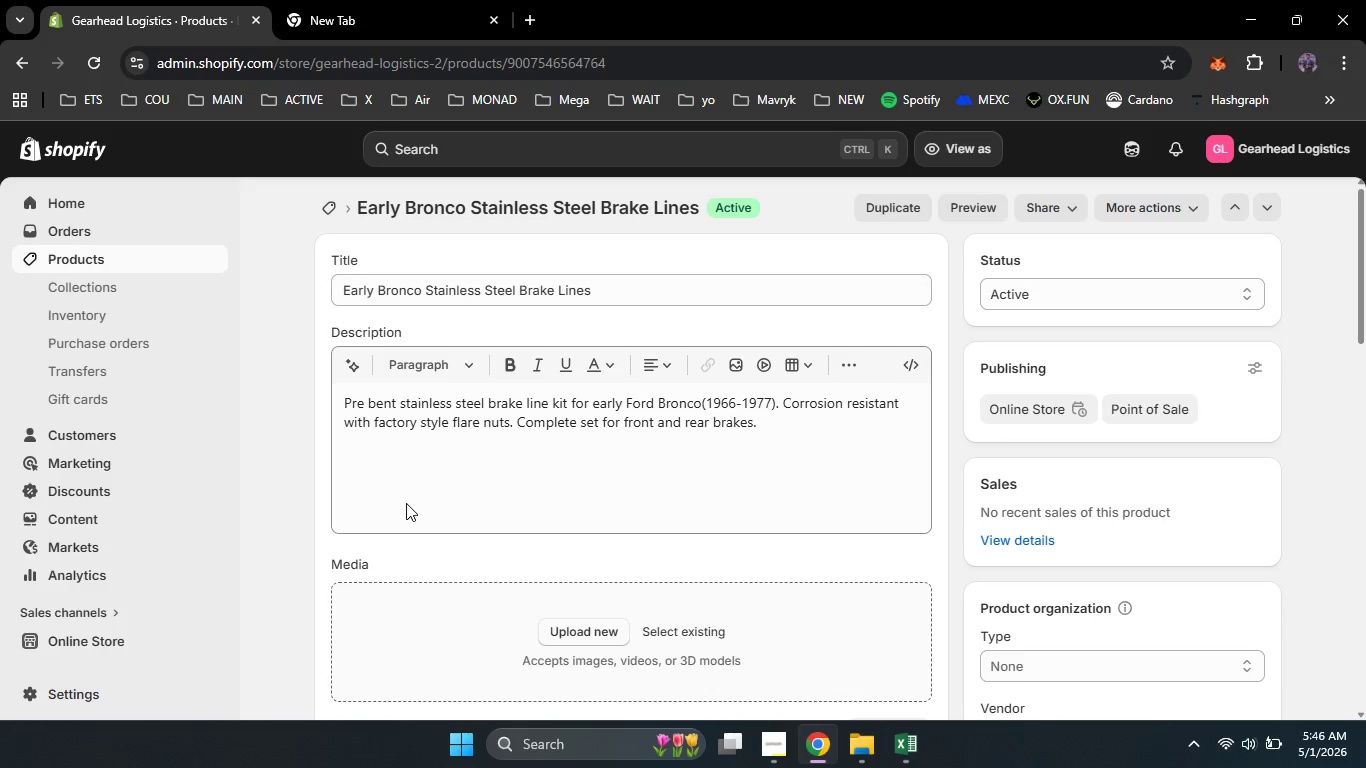 
key(Enter)
 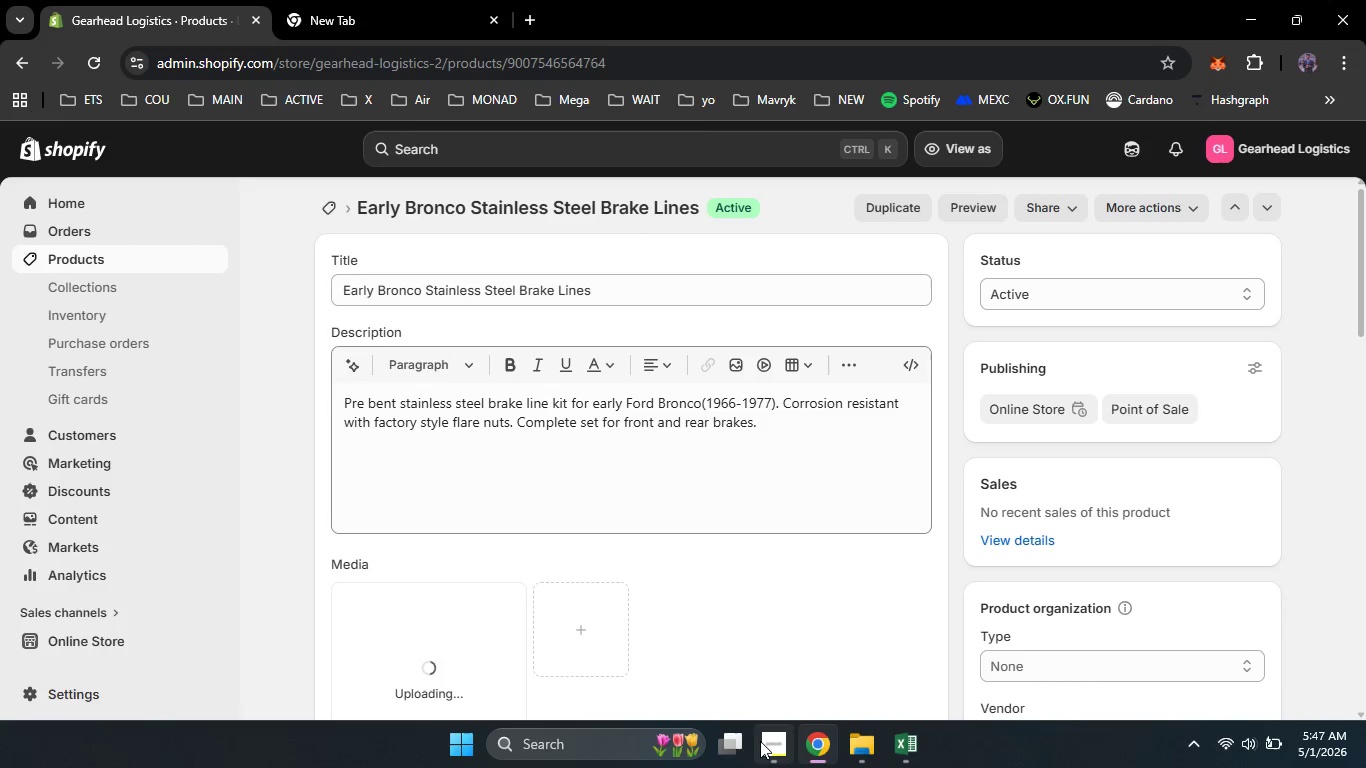 
left_click([760, 741])